 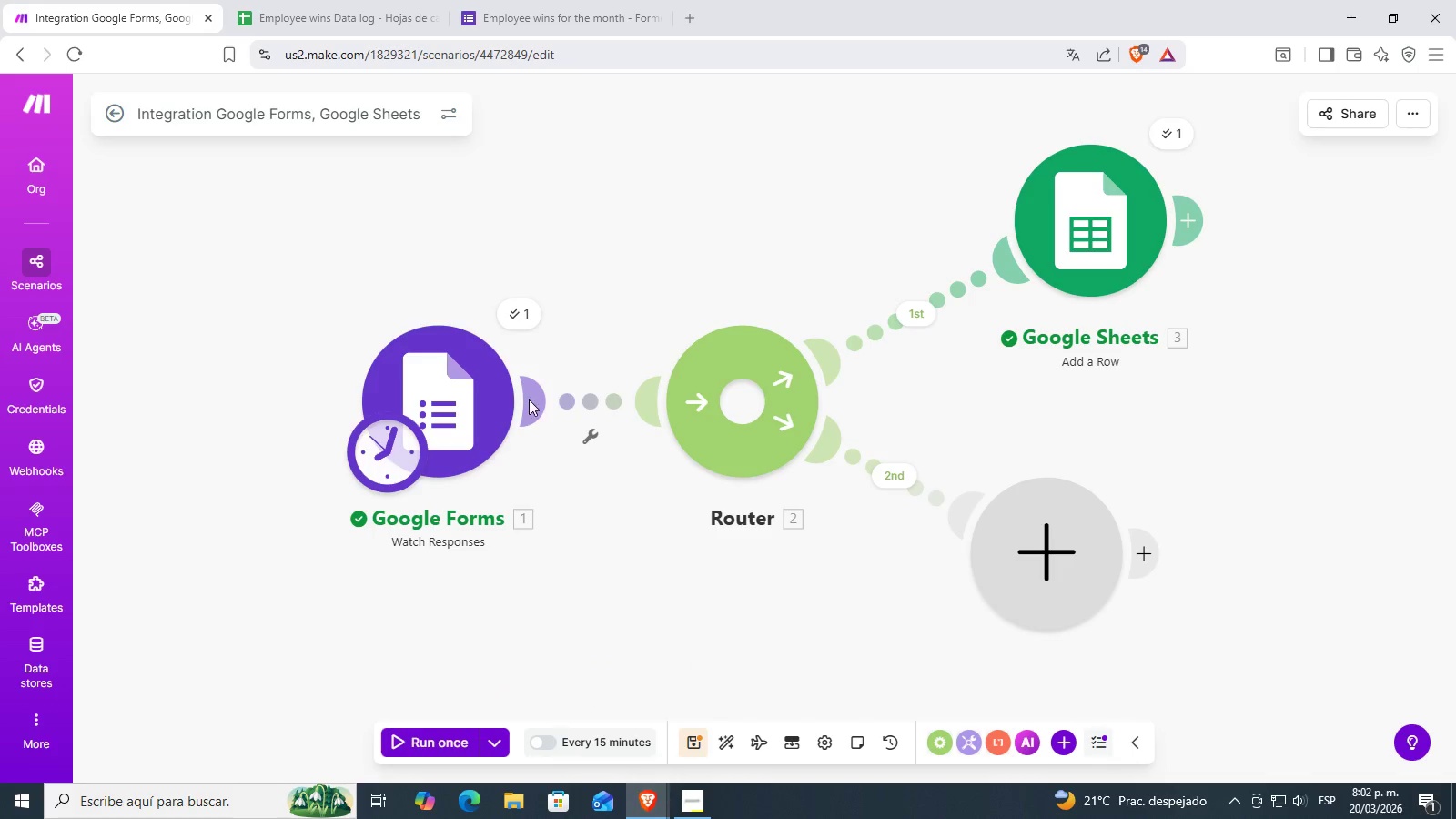 
left_click([463, 0])
 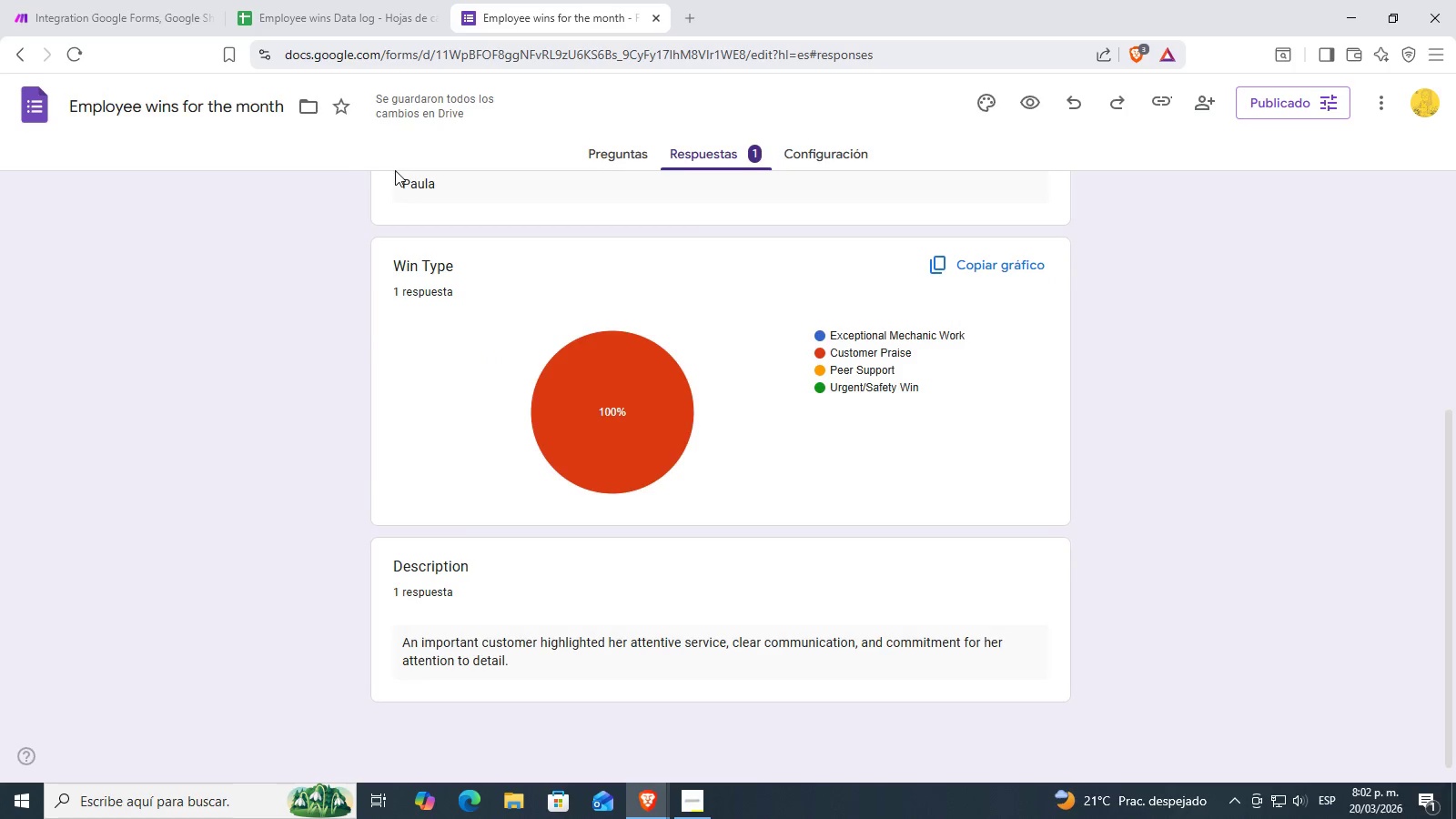 
left_click([596, 154])
 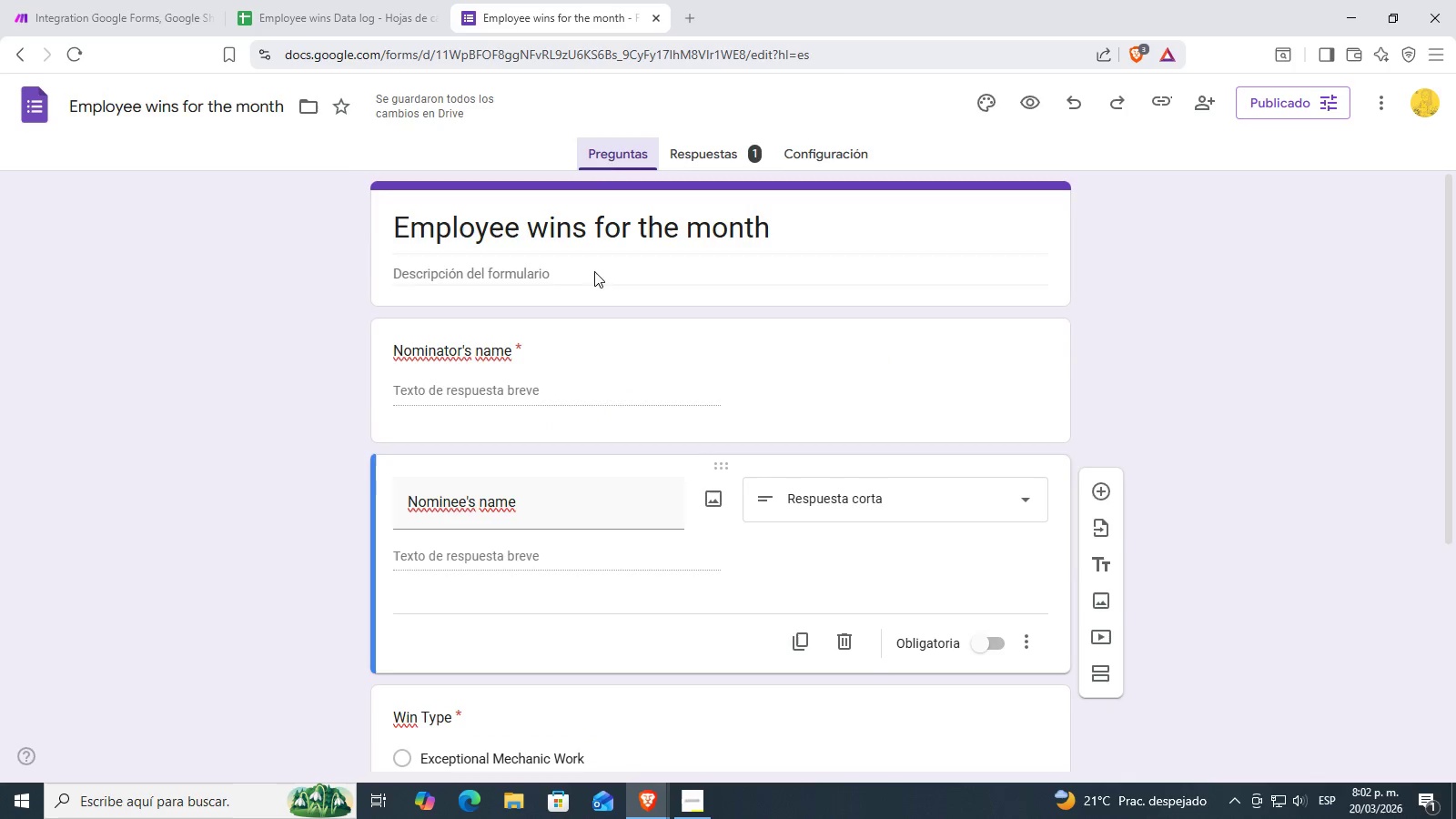 
scroll: coordinate [595, 416], scroll_direction: down, amount: 8.0
 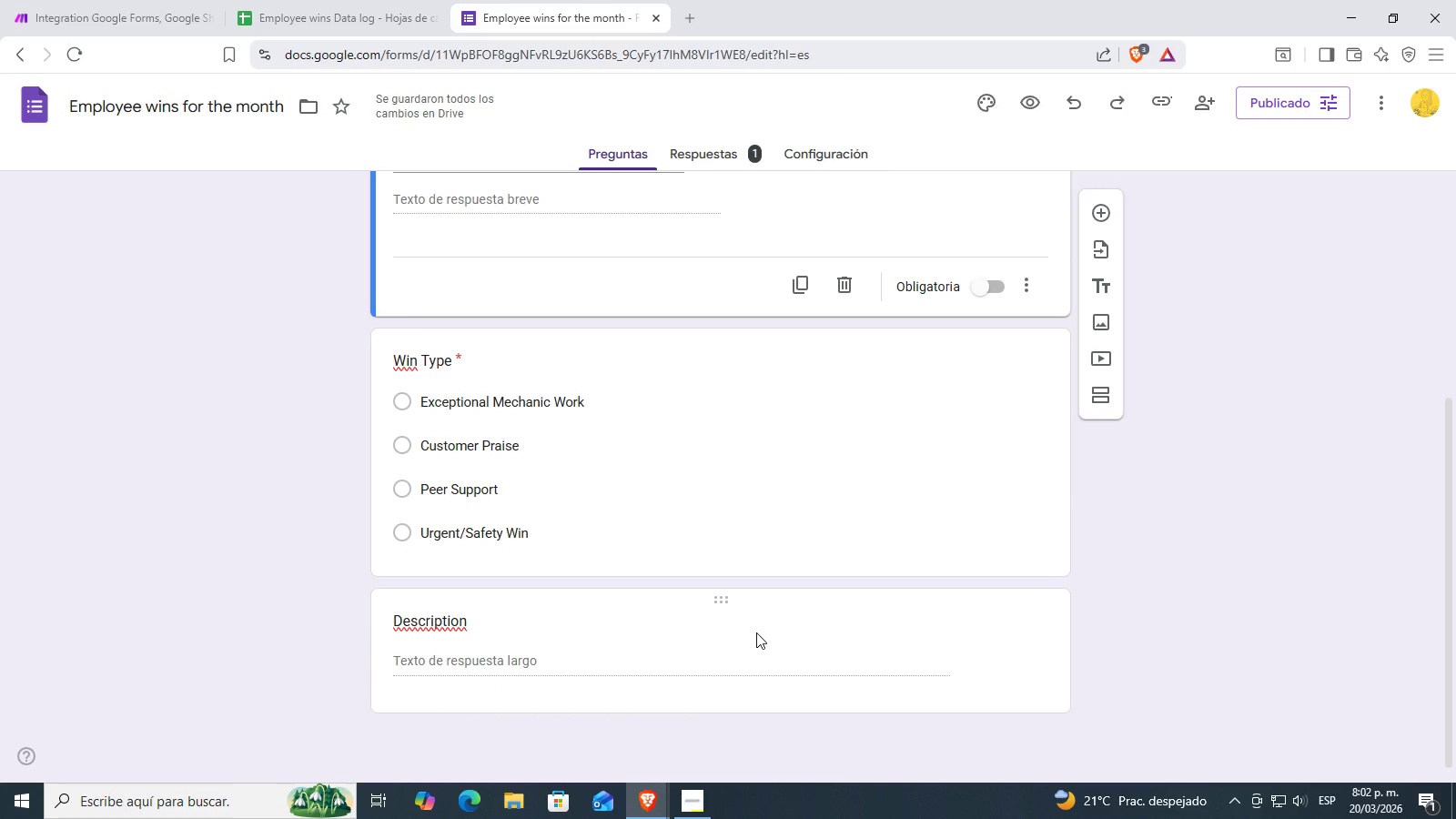 
scroll: coordinate [743, 605], scroll_direction: up, amount: 3.0
 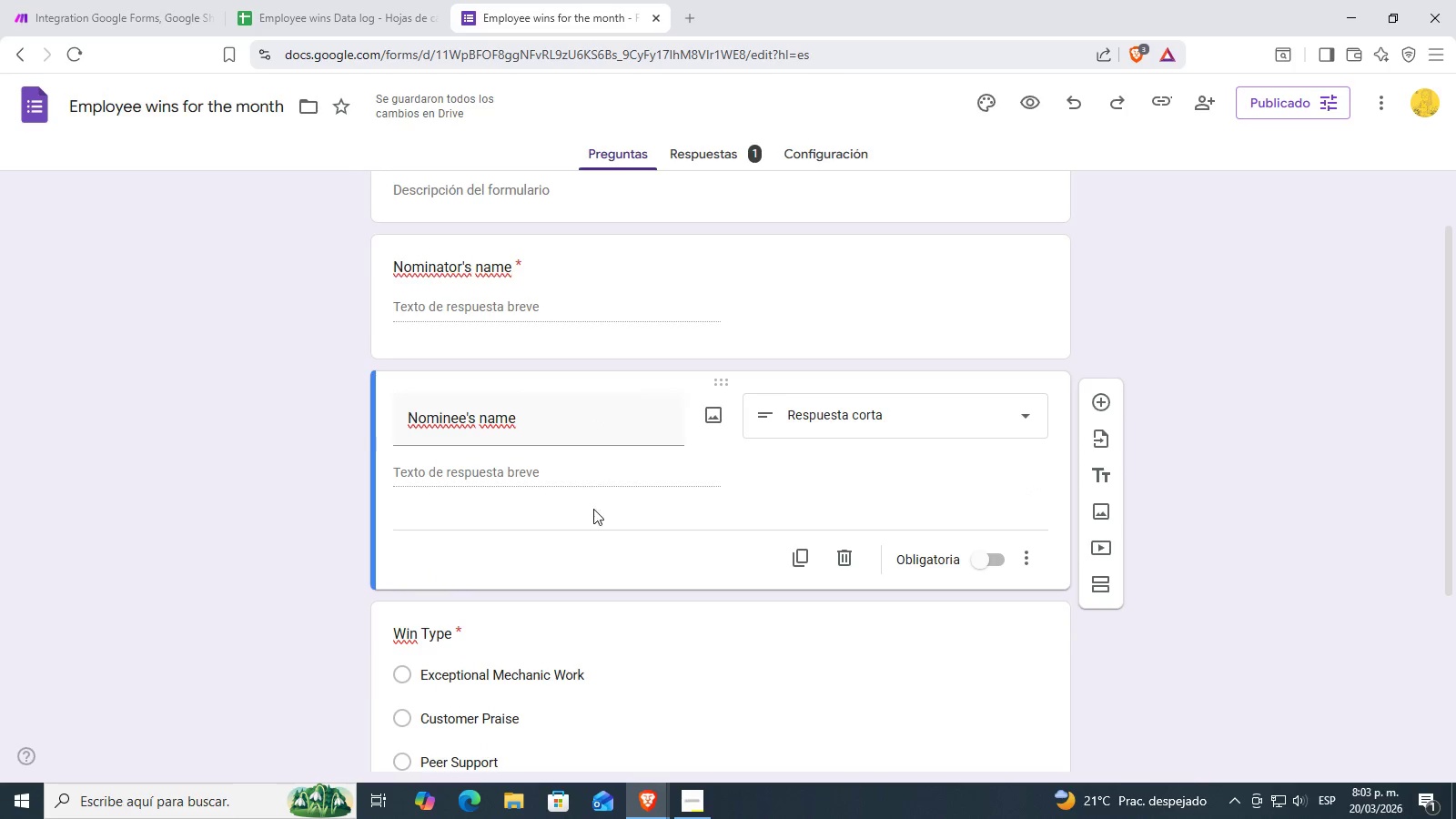 
scroll: coordinate [905, 525], scroll_direction: down, amount: 4.0
 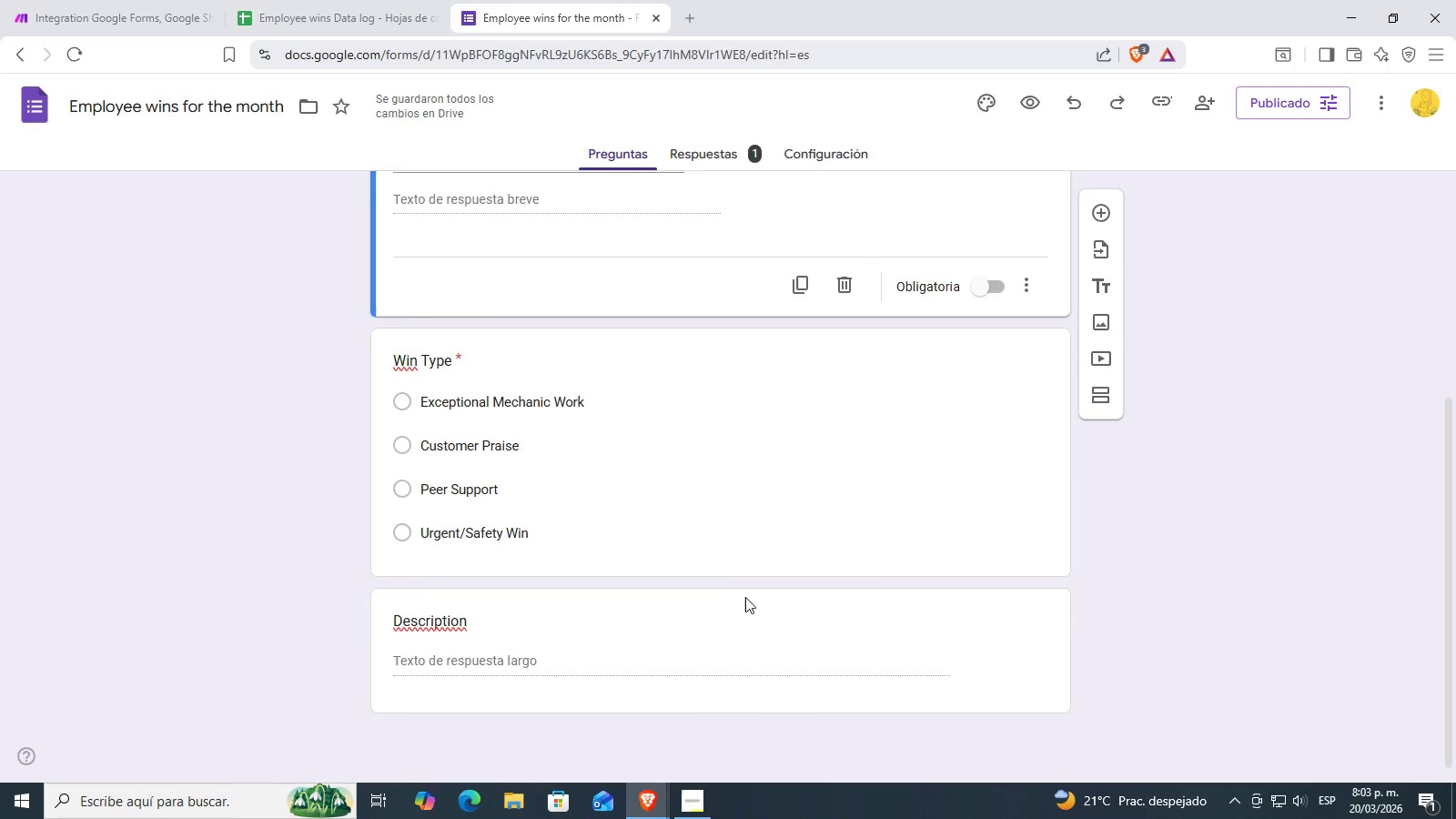 
left_click([752, 629])
 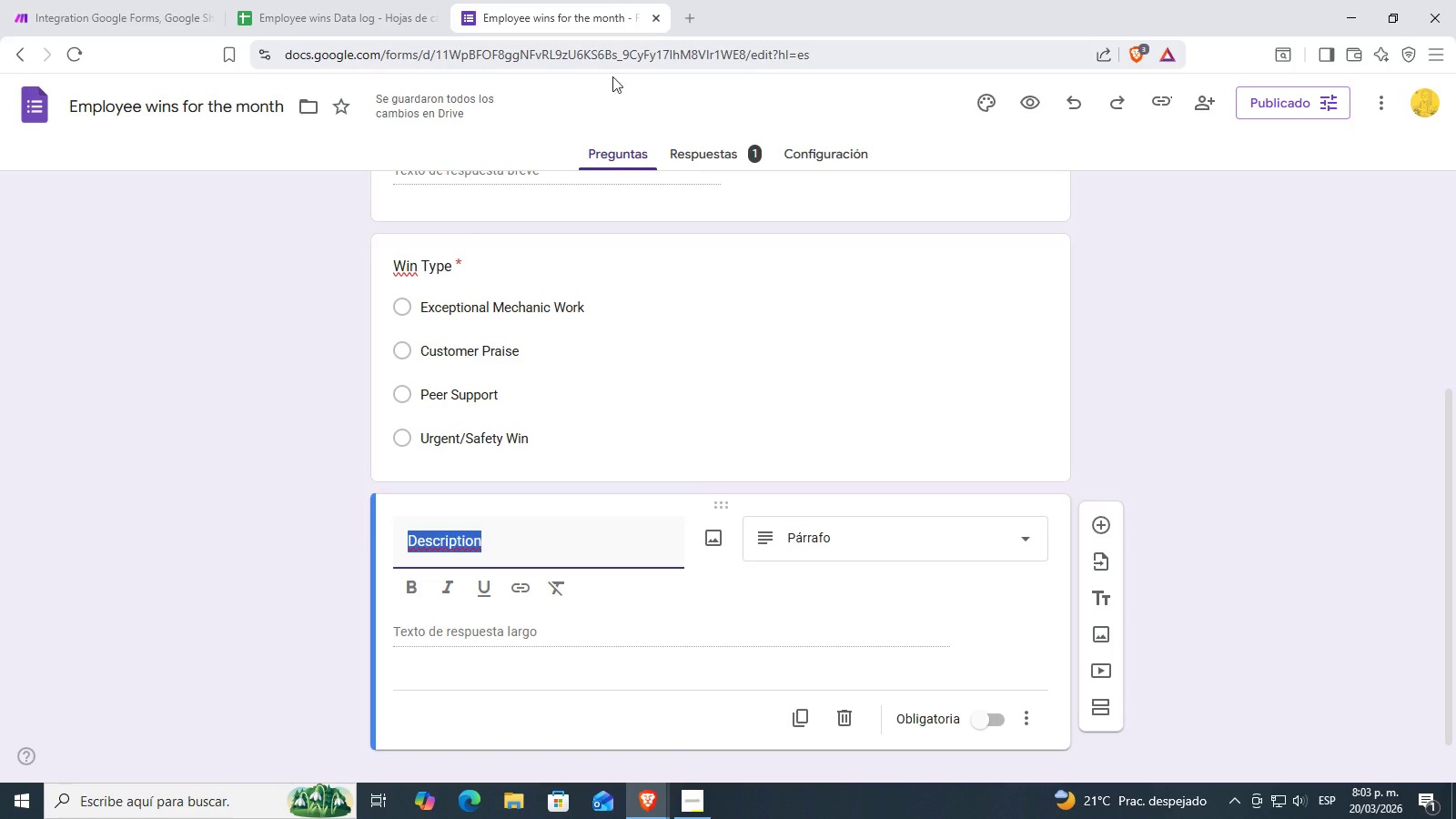 
left_click([381, 0])
 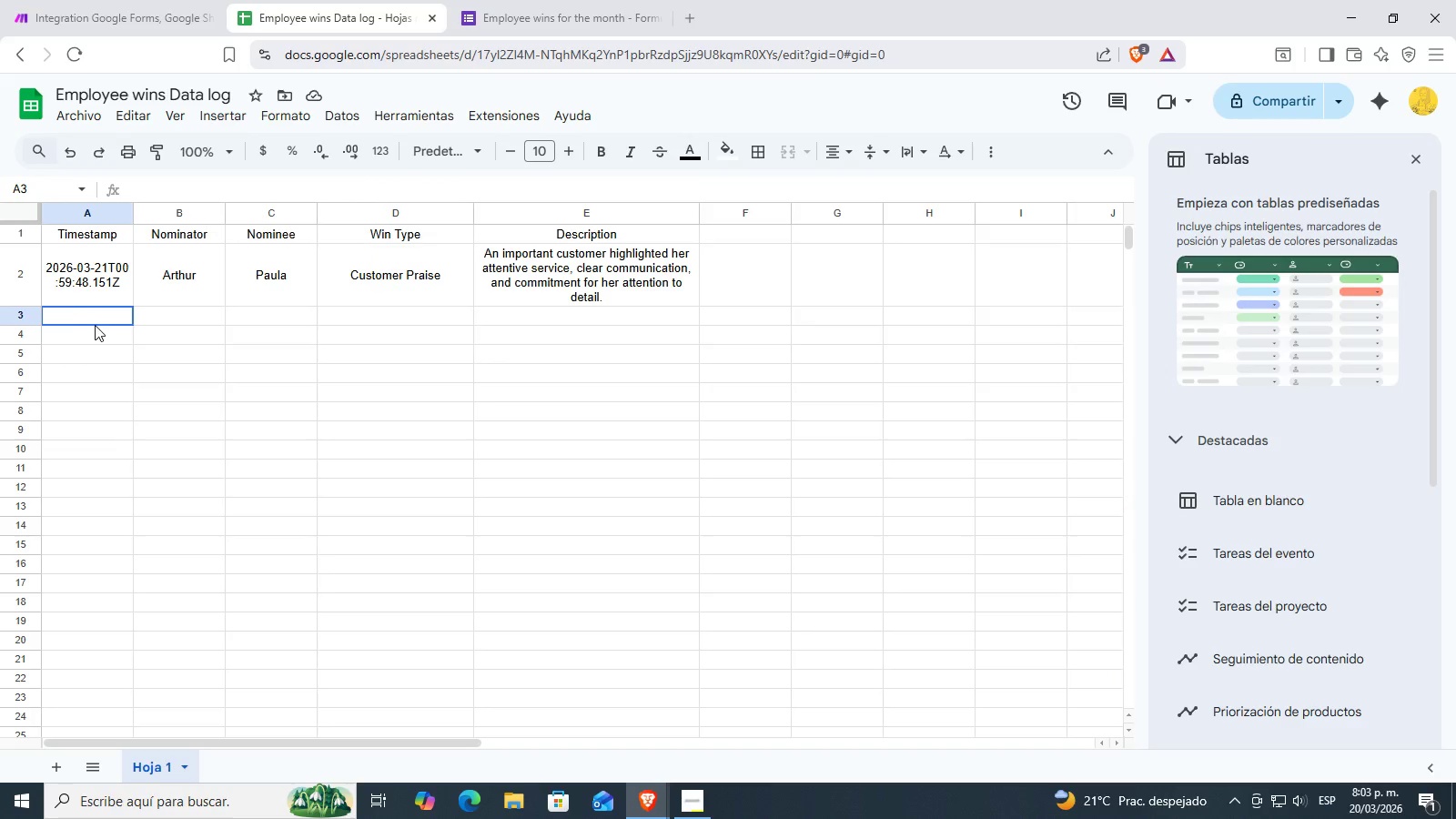 
double_click([94, 0])
 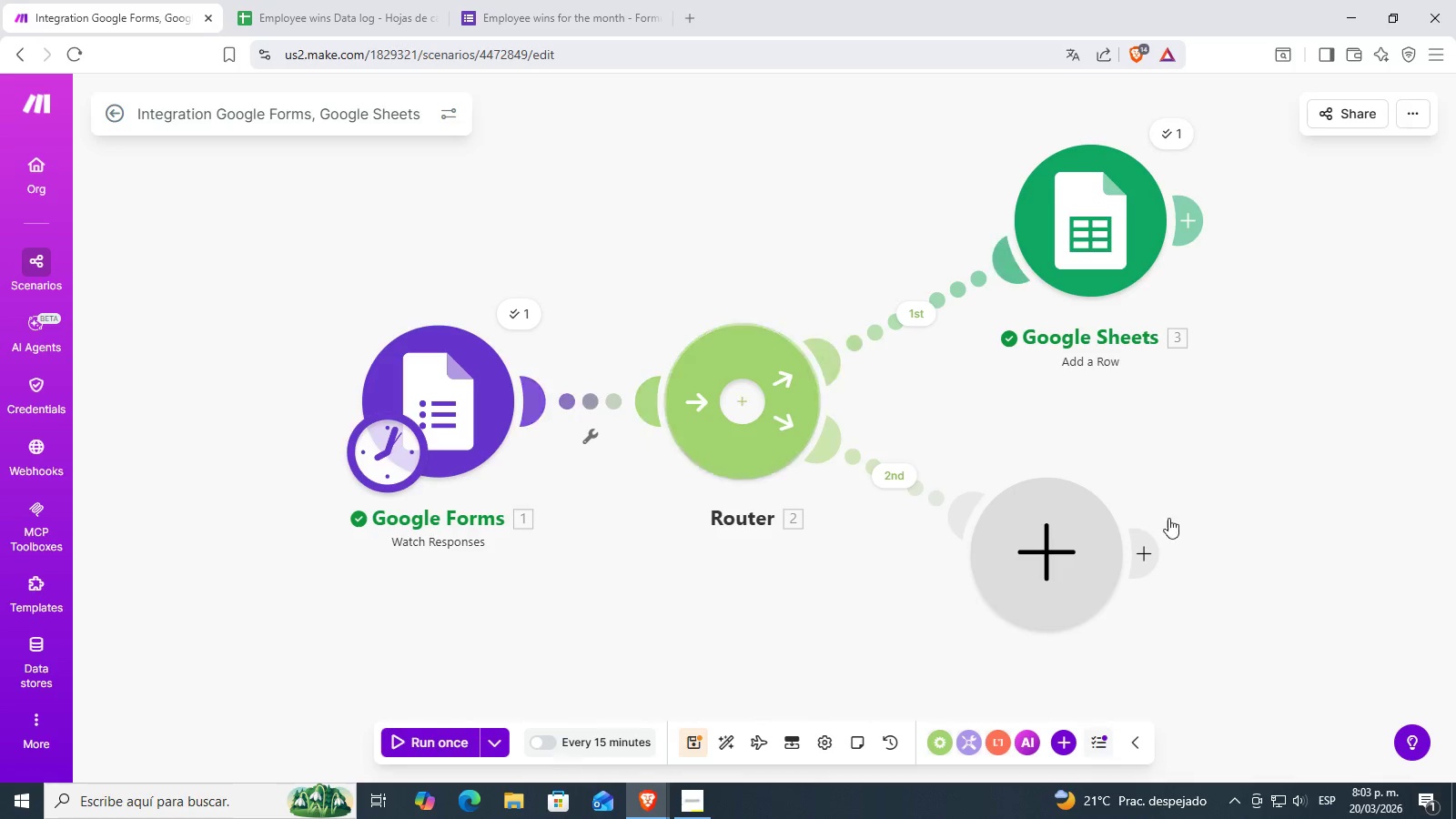 
left_click_drag(start_coordinate=[1455, 425], to_coordinate=[1265, 416])
 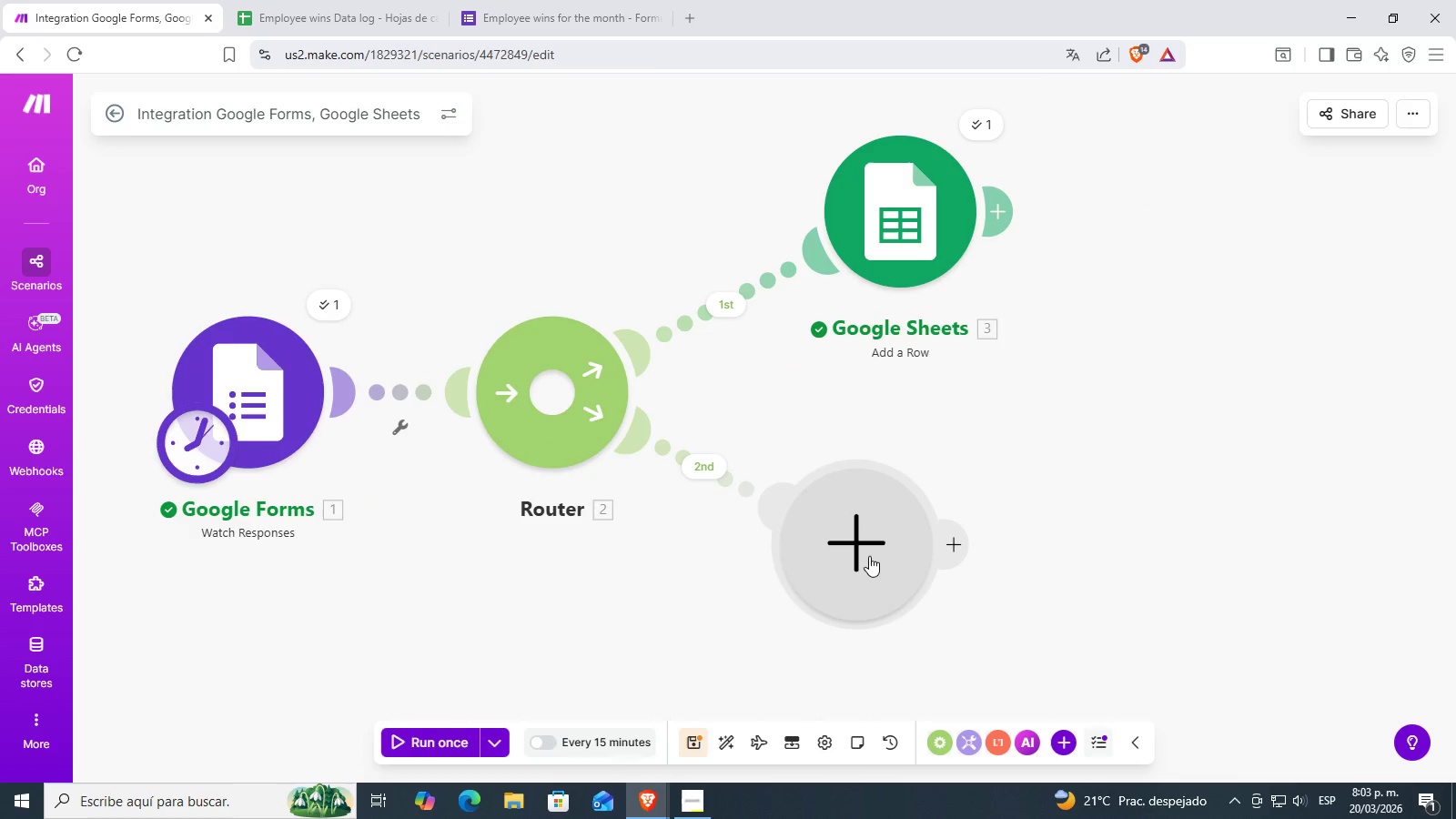 
left_click([875, 549])
 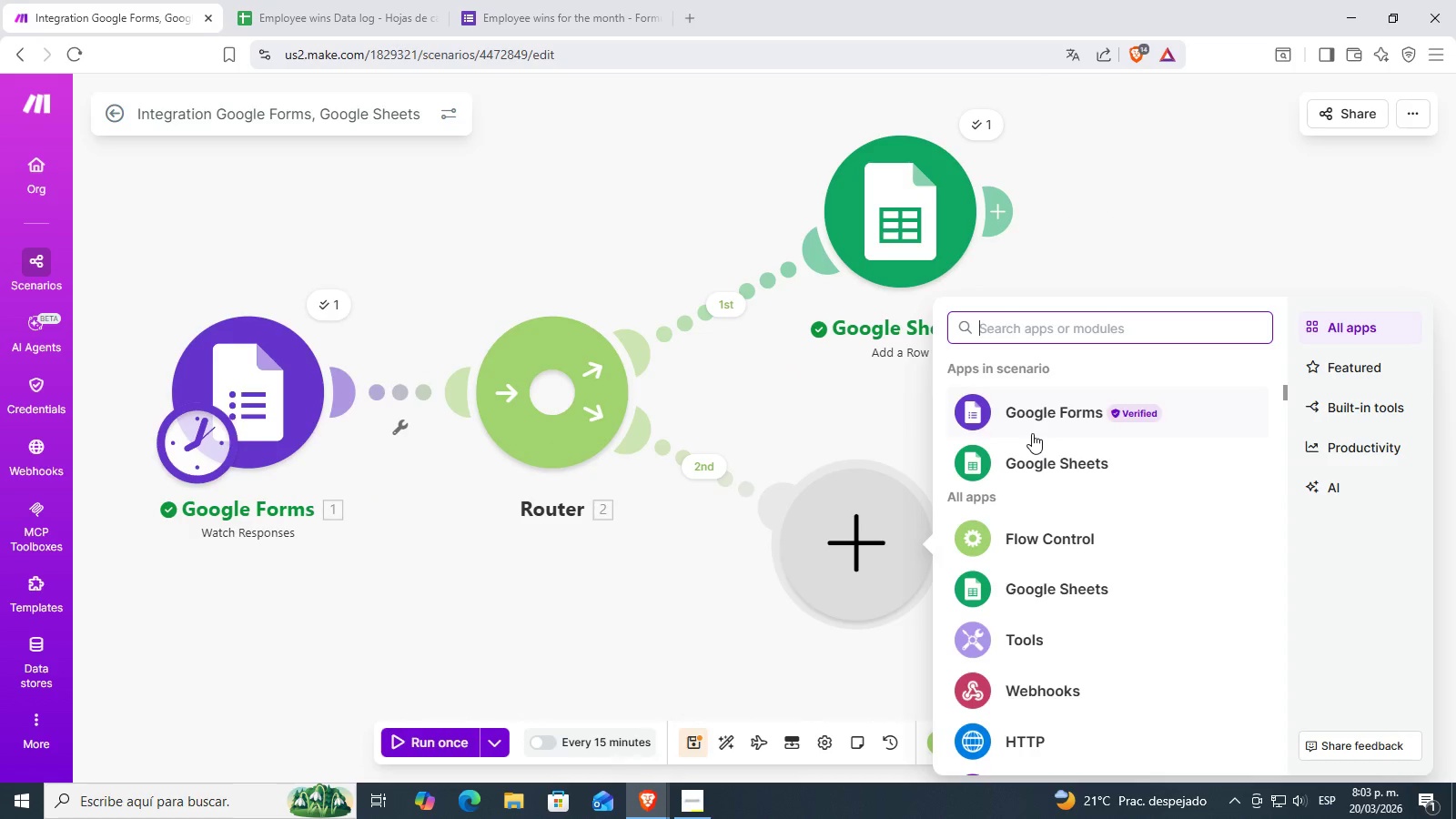 
scroll: coordinate [1116, 531], scroll_direction: down, amount: 2.0
 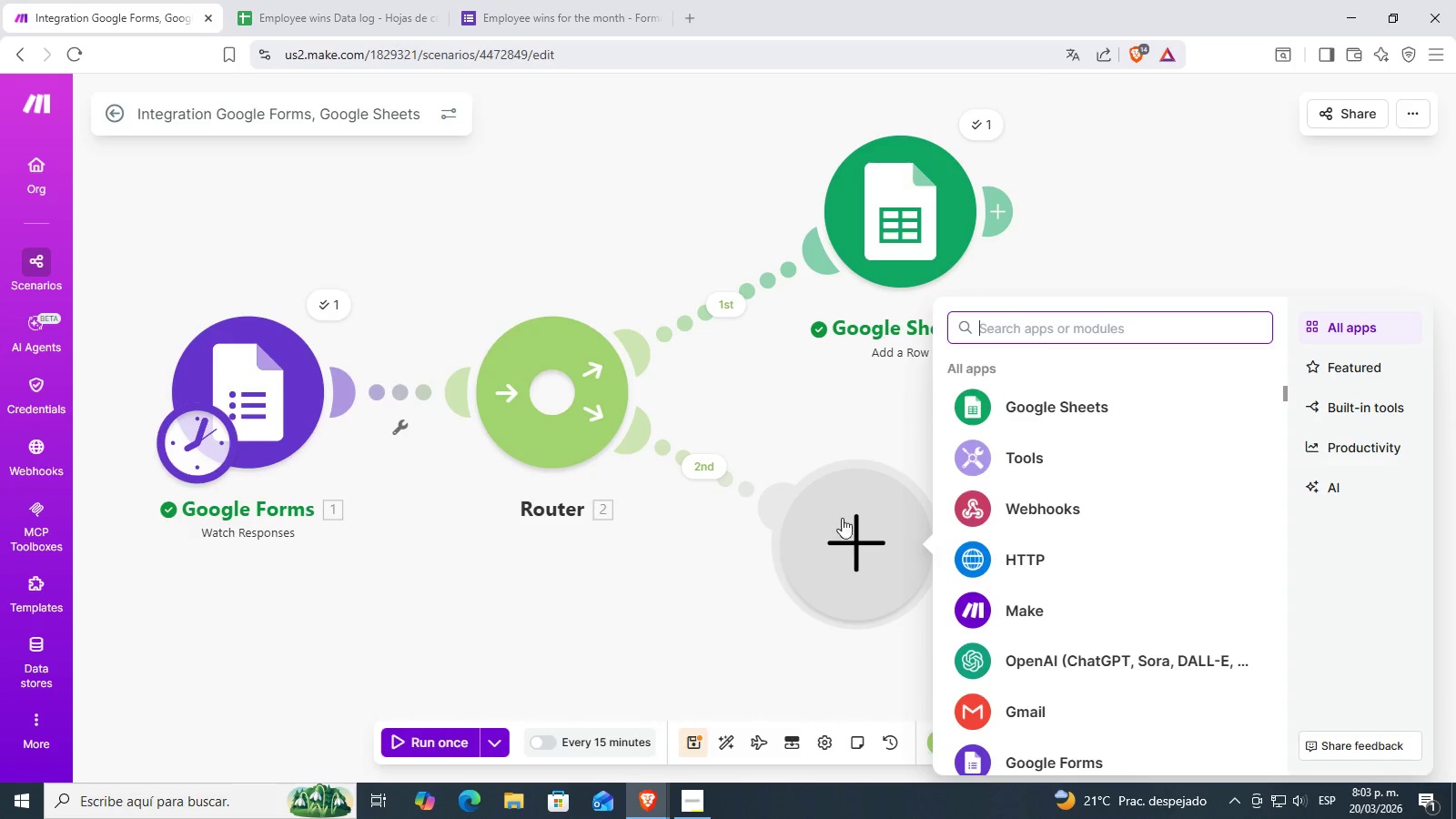 
left_click_drag(start_coordinate=[775, 580], to_coordinate=[546, 549])
 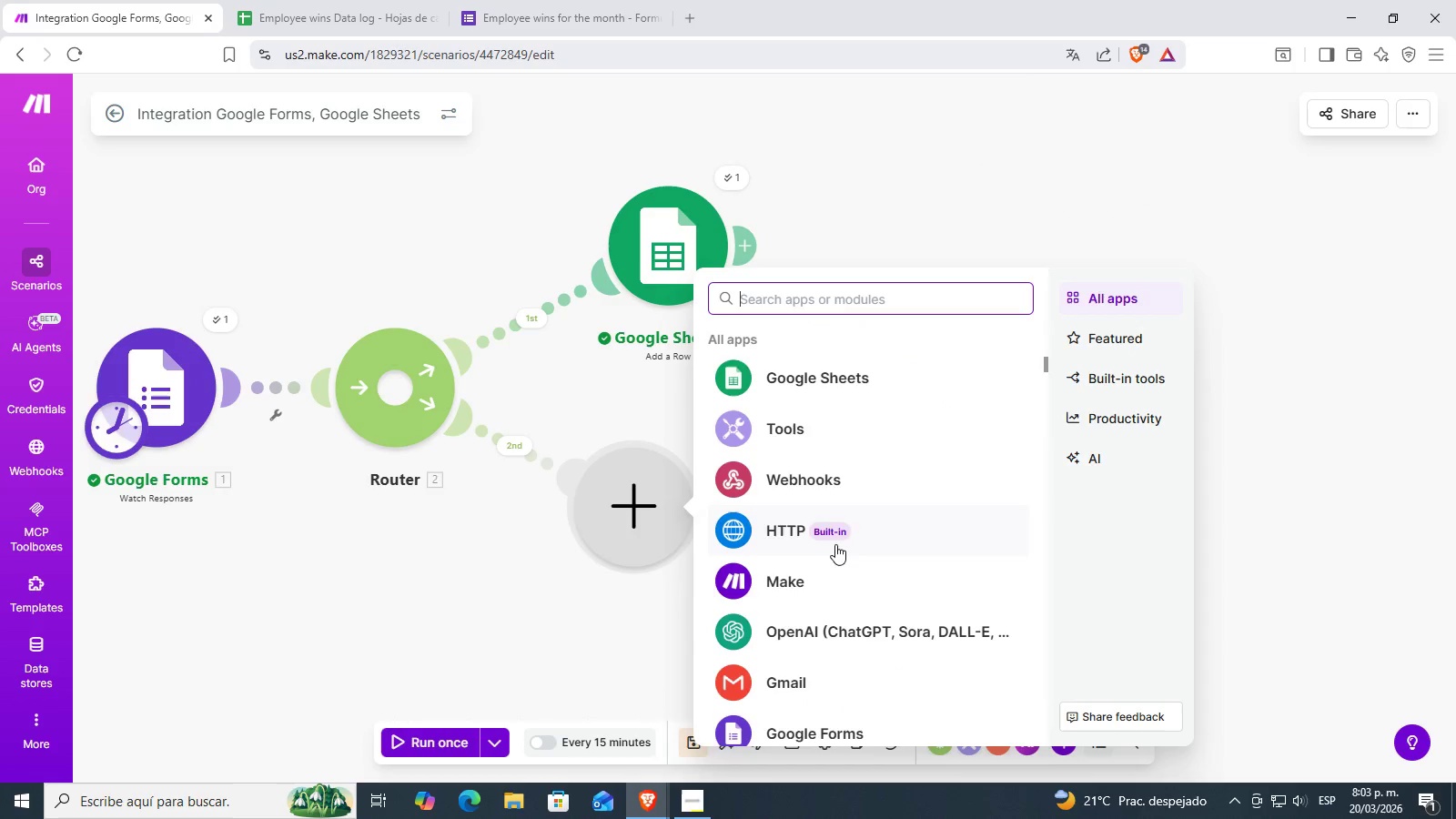 
scroll: coordinate [887, 514], scroll_direction: down, amount: 2.0
 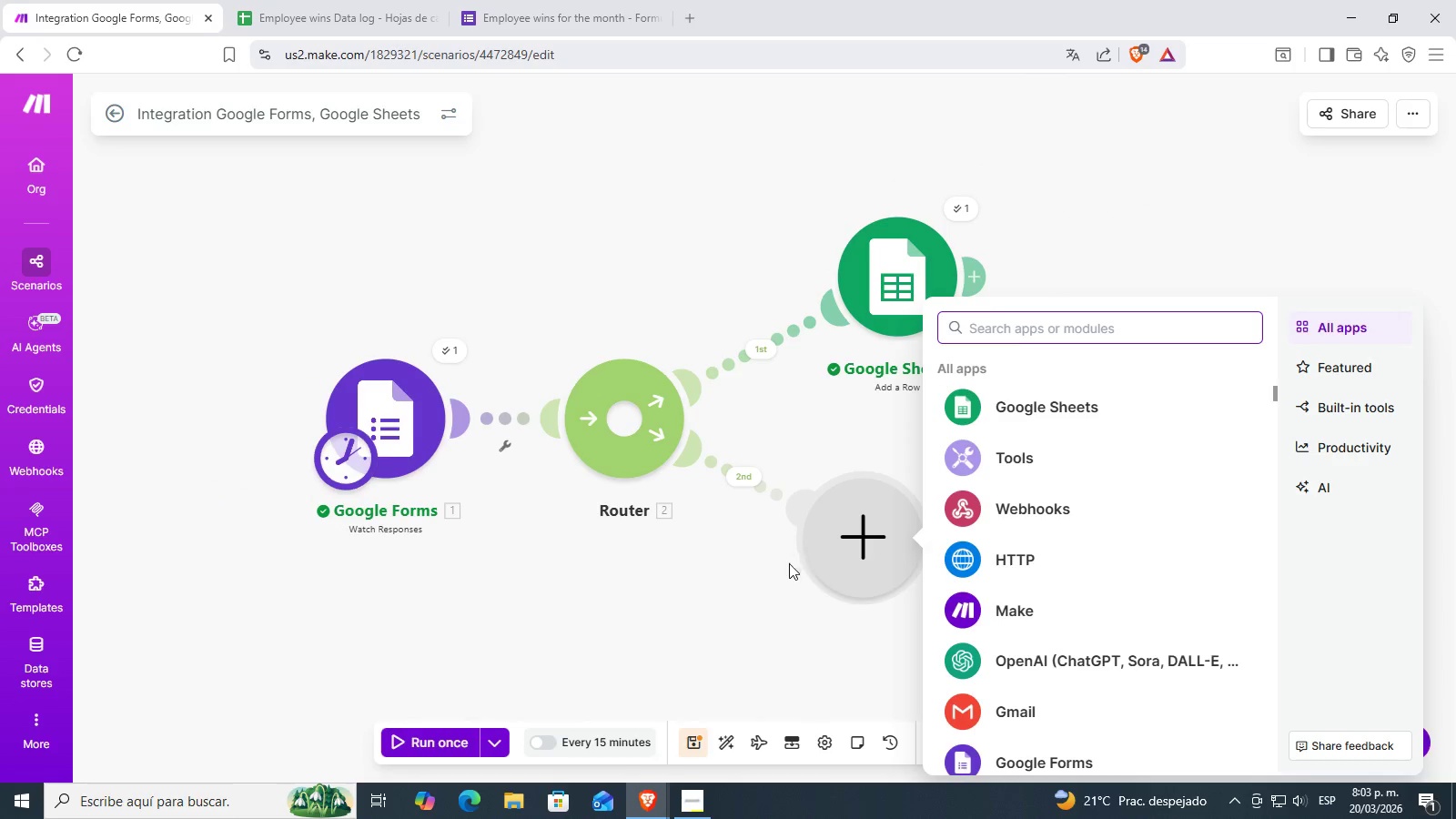 
scroll: coordinate [850, 545], scroll_direction: none, amount: 0.0
 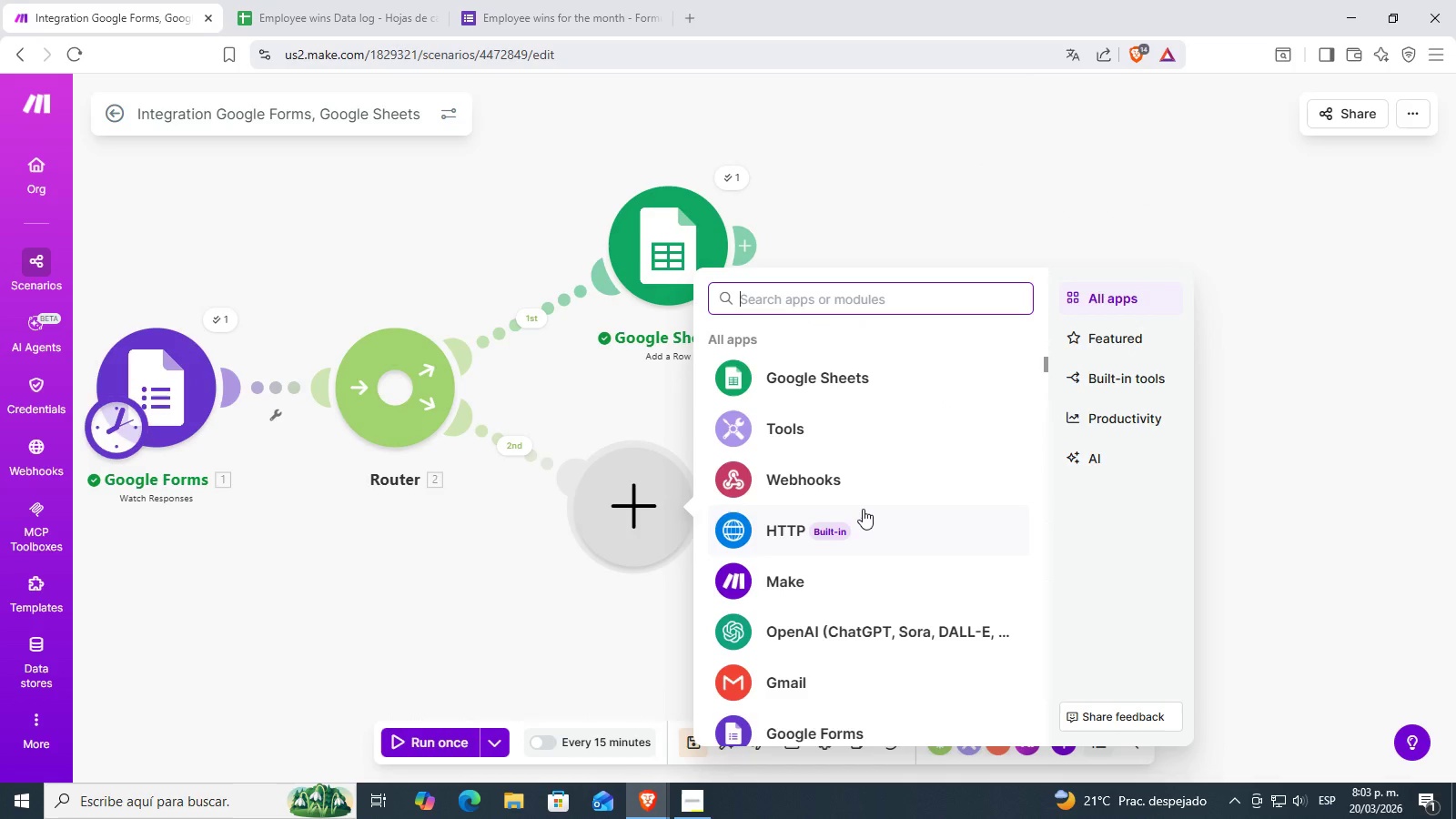 
scroll: coordinate [863, 509], scroll_direction: up, amount: 4.0
 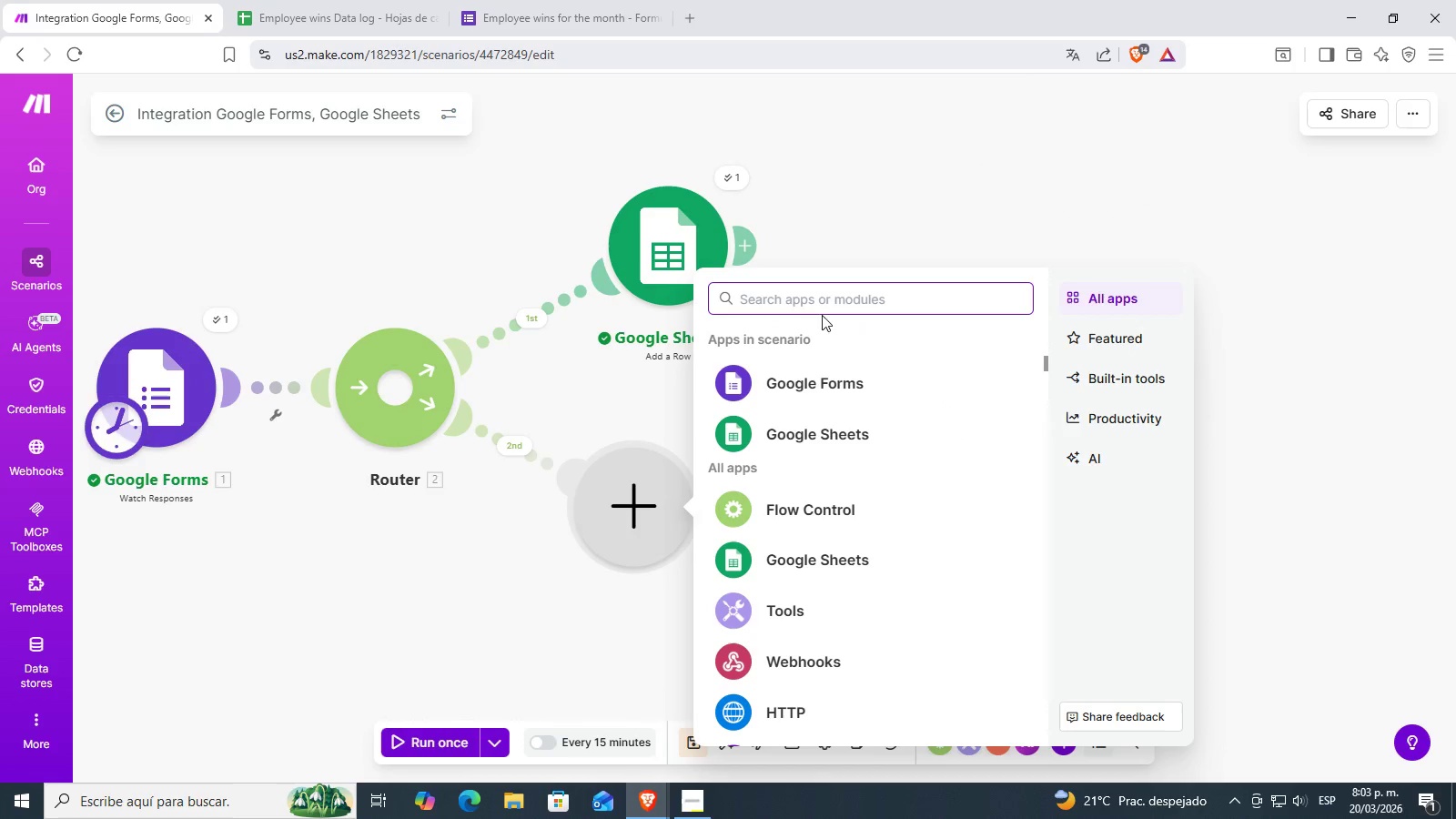 
left_click([832, 293])
 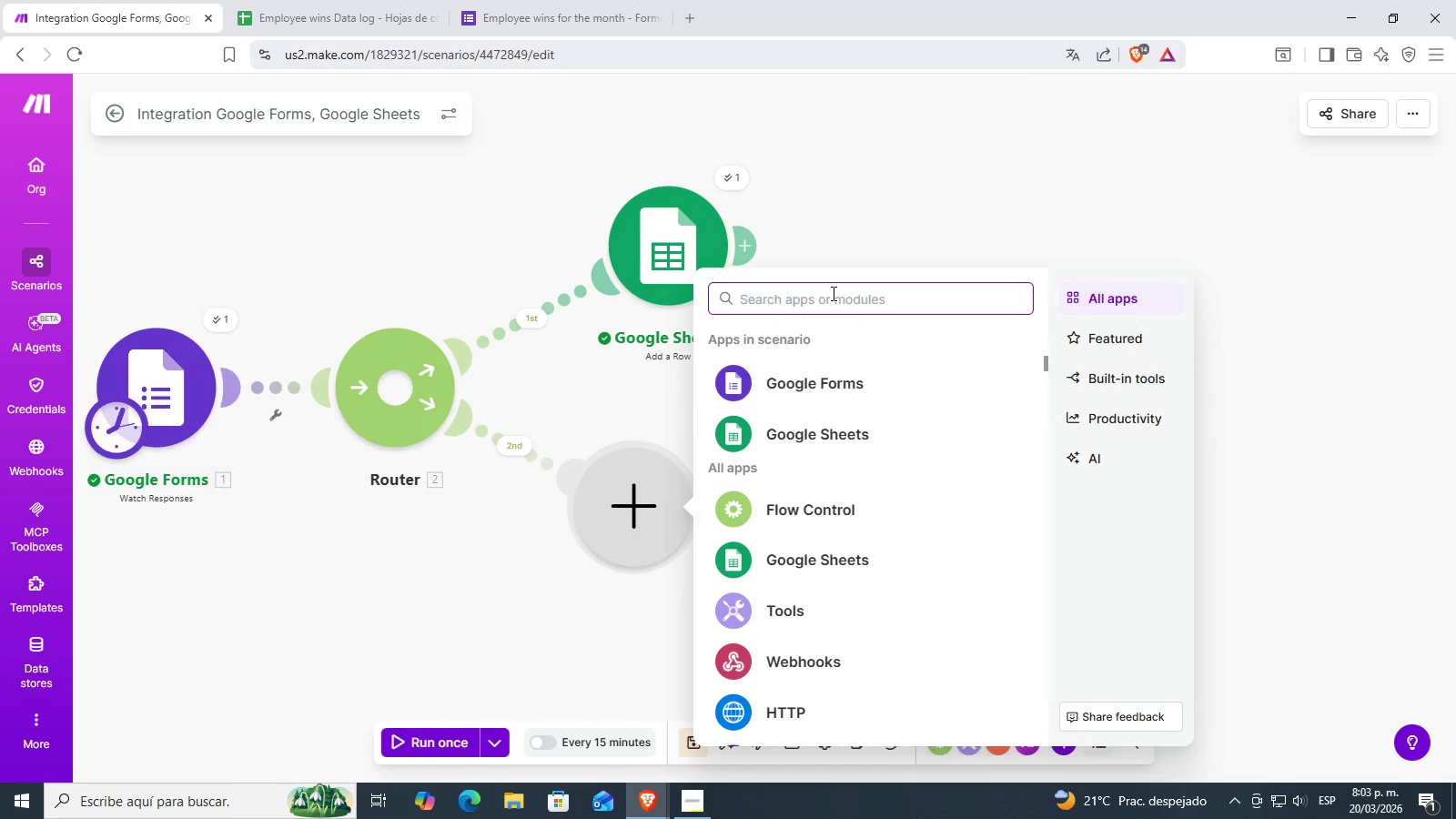 
type(rout)
 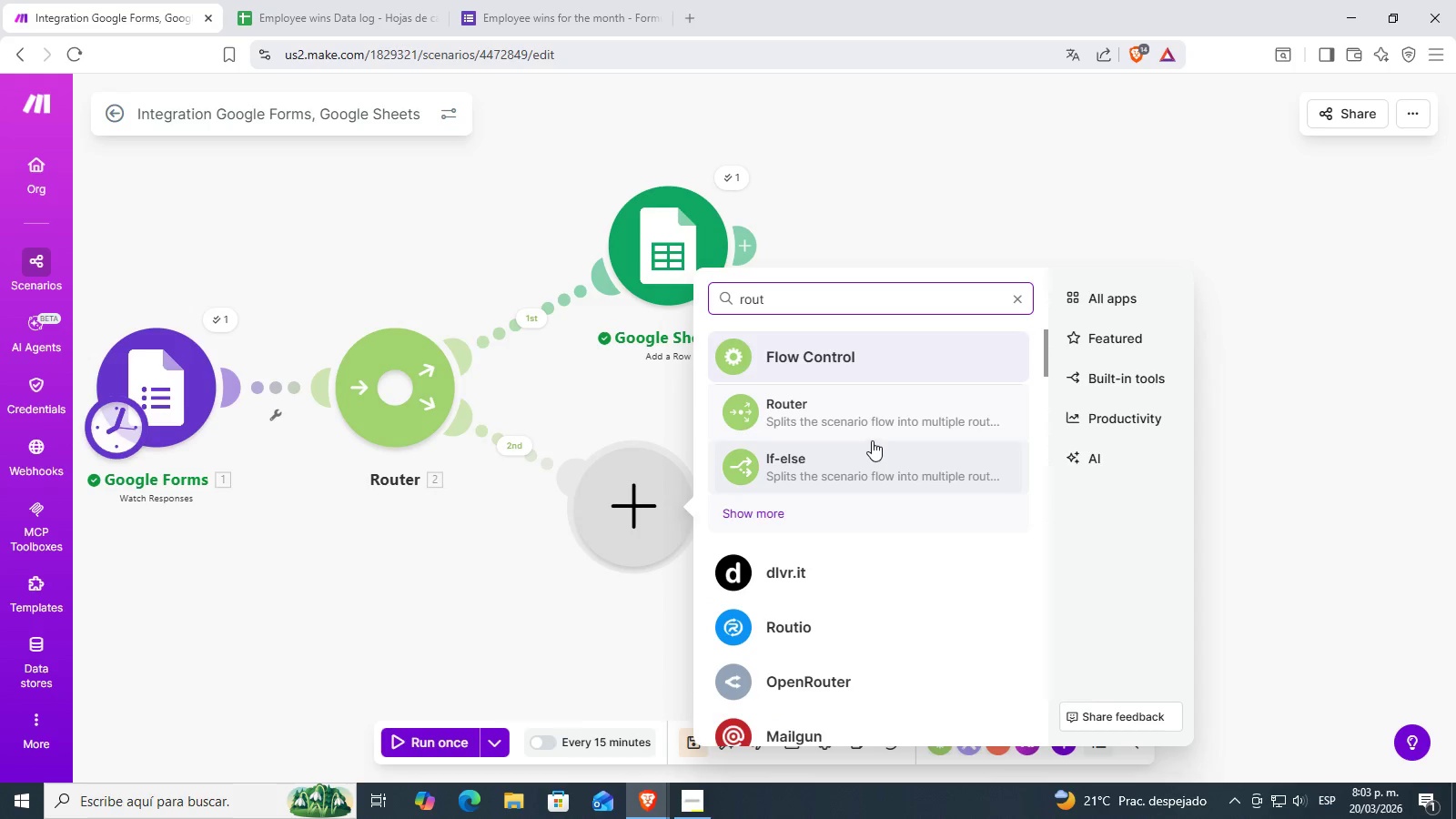 
left_click([895, 420])
 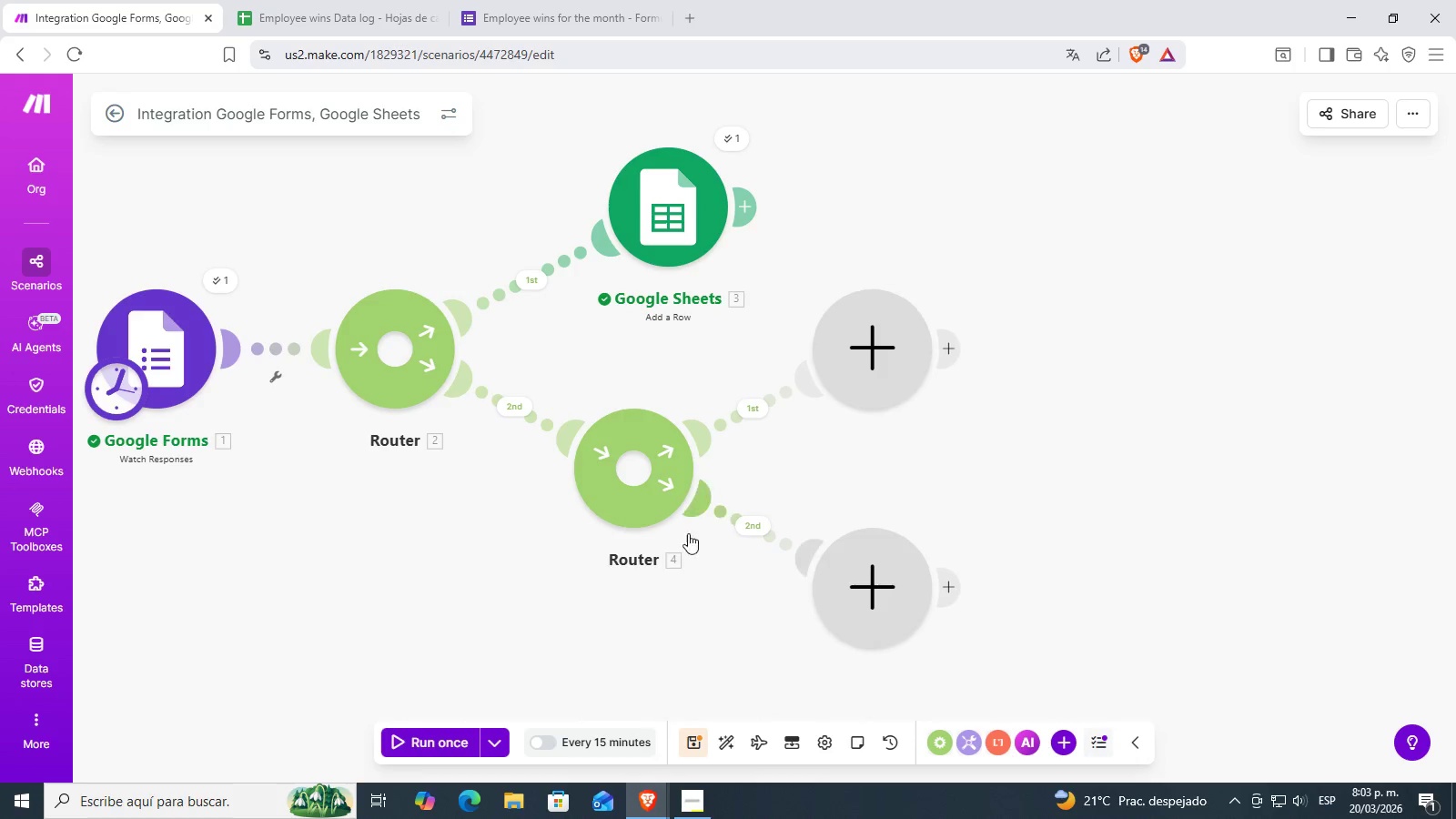 
left_click([641, 502])
 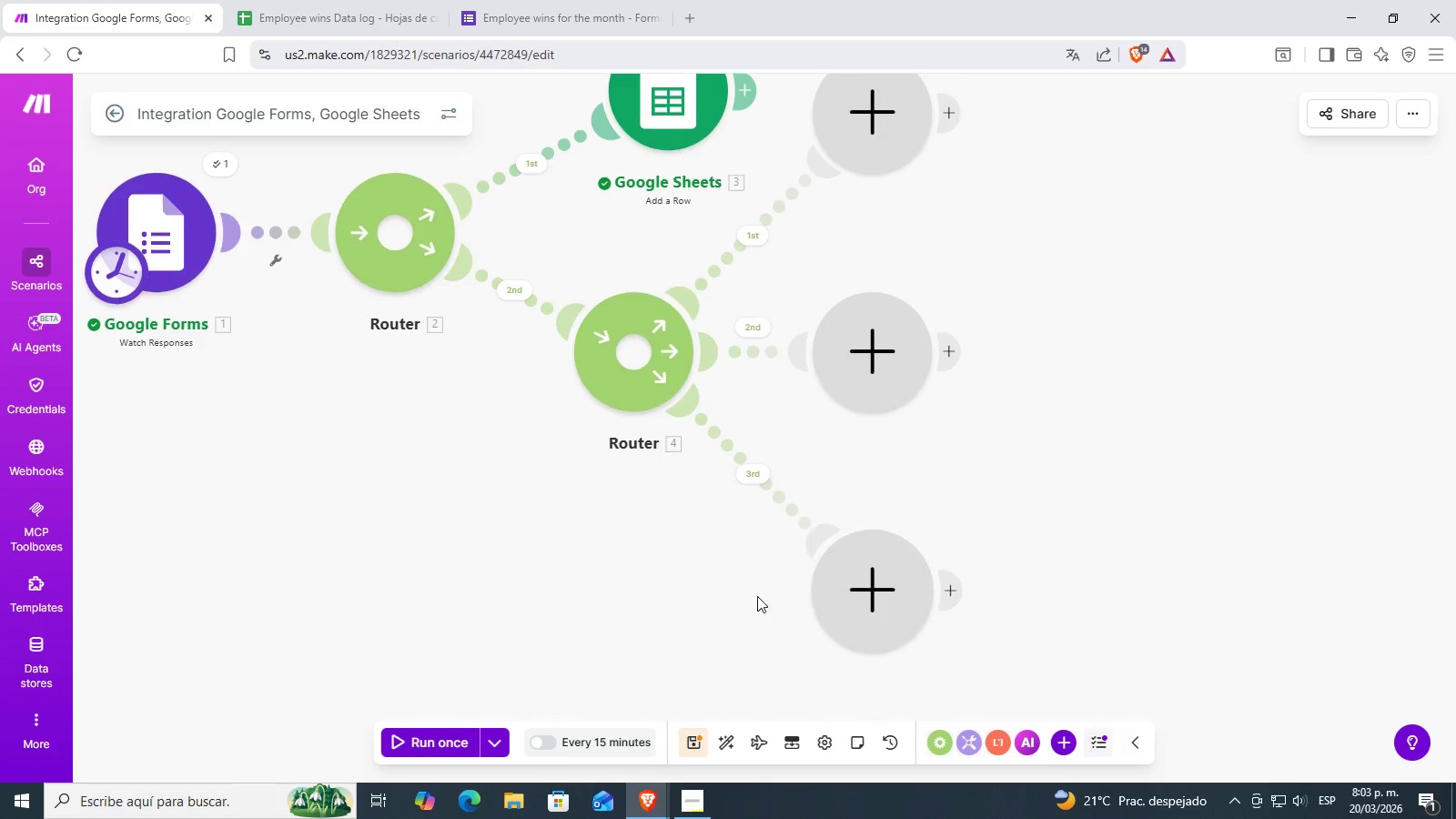 
left_click_drag(start_coordinate=[743, 569], to_coordinate=[597, 592])
 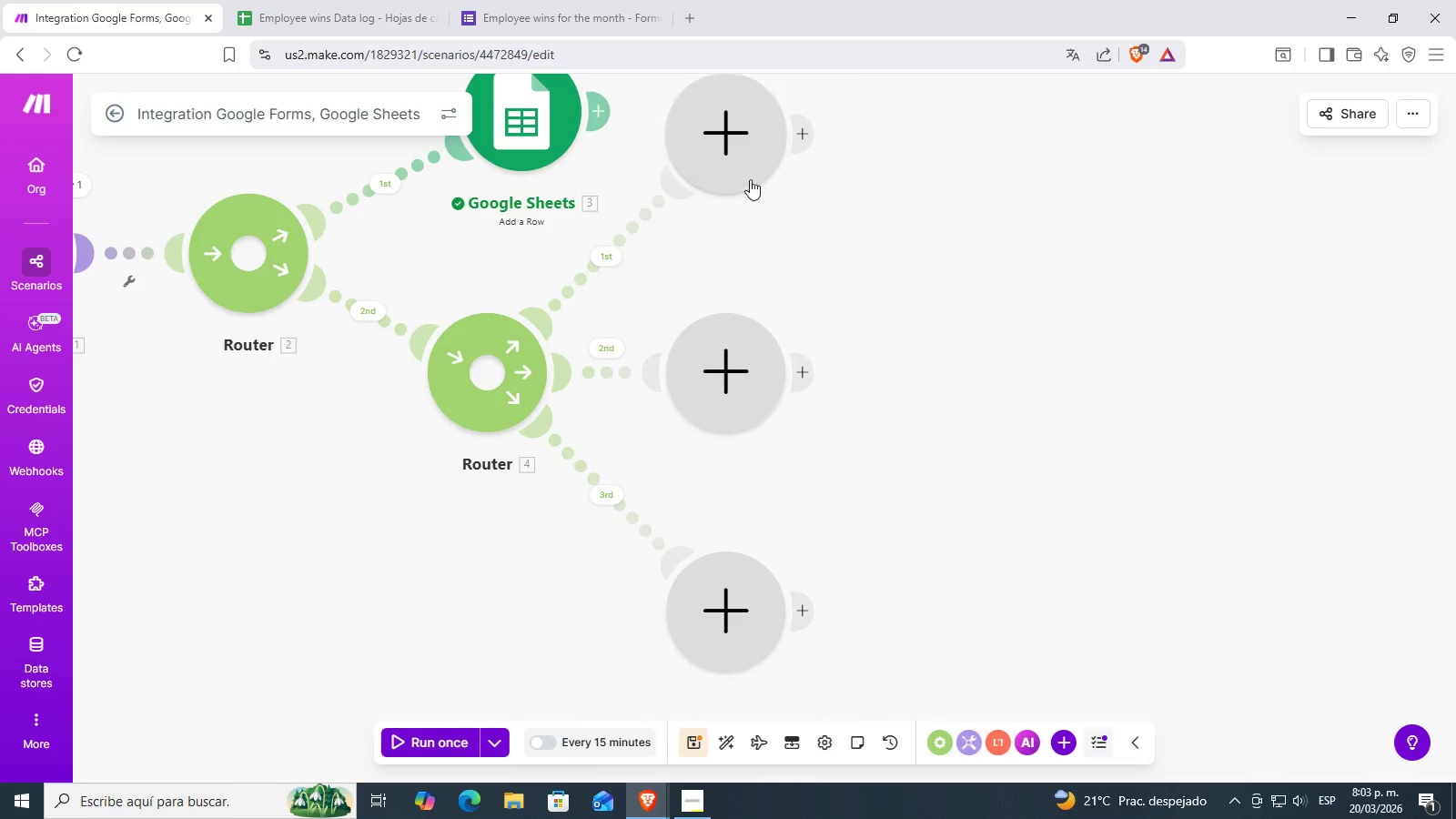 
left_click_drag(start_coordinate=[743, 135], to_coordinate=[929, 222])
 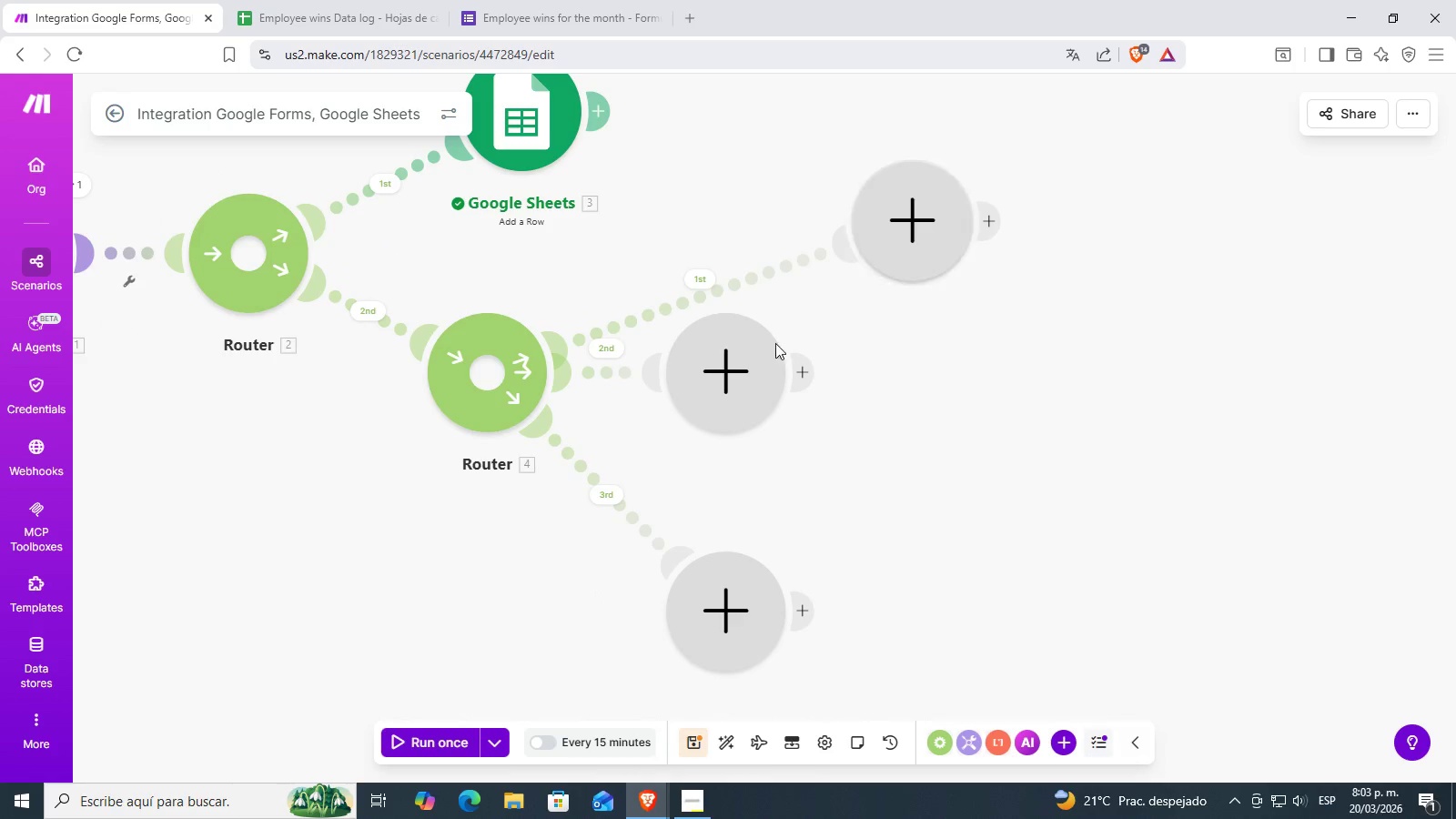 
left_click_drag(start_coordinate=[770, 353], to_coordinate=[717, 371])
 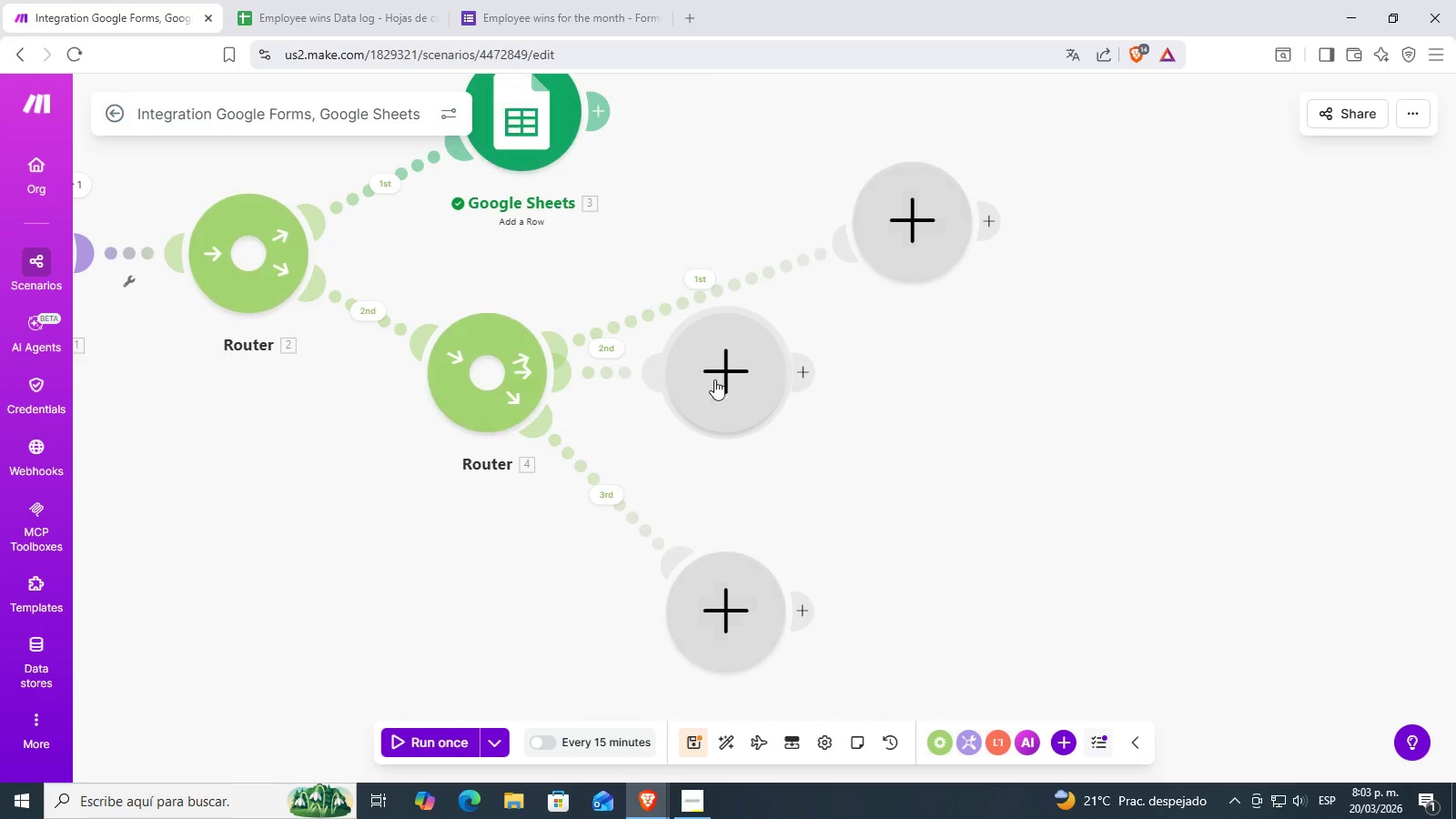 
left_click_drag(start_coordinate=[714, 379], to_coordinate=[923, 450])
 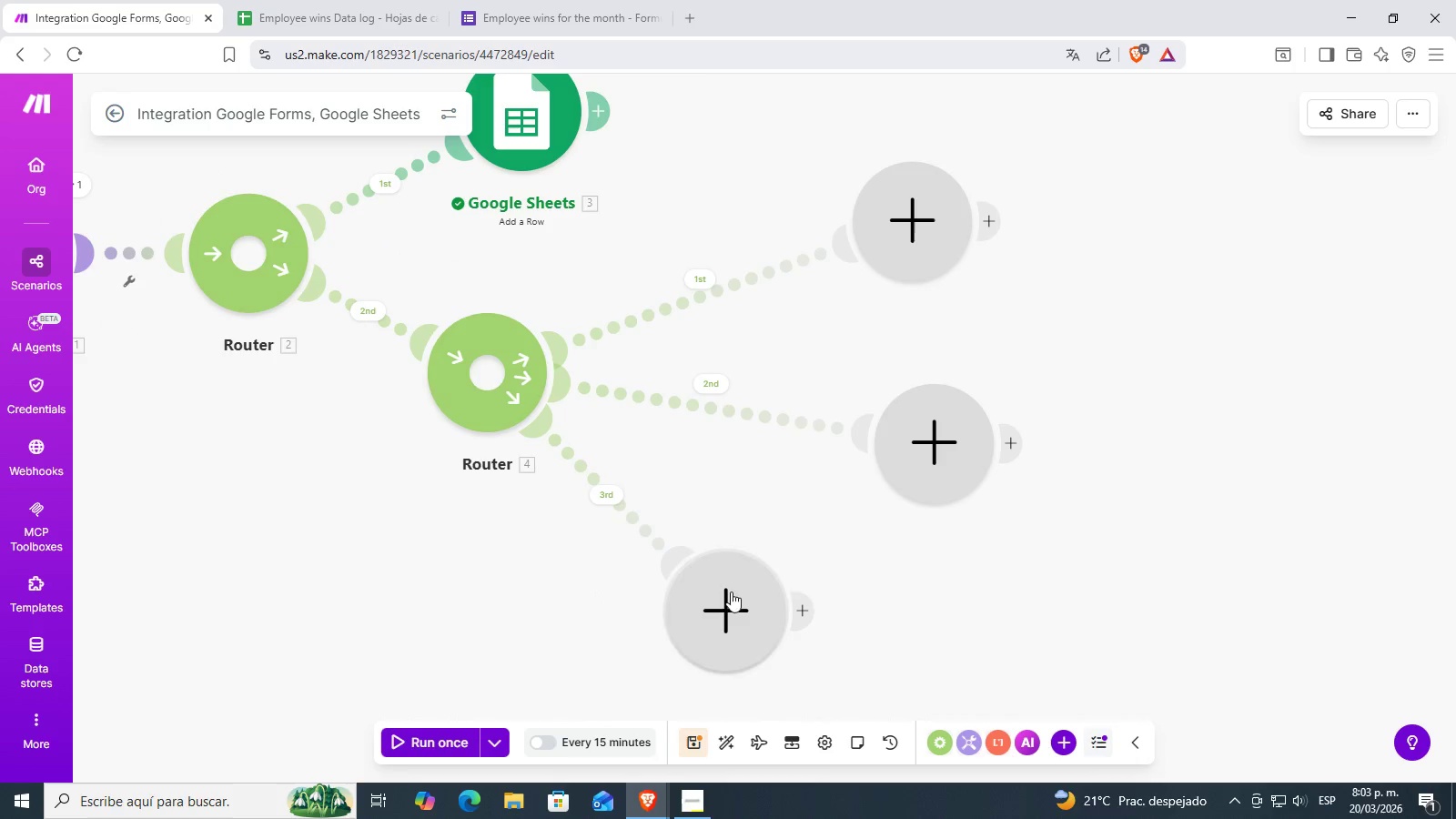 
left_click_drag(start_coordinate=[727, 600], to_coordinate=[858, 633])
 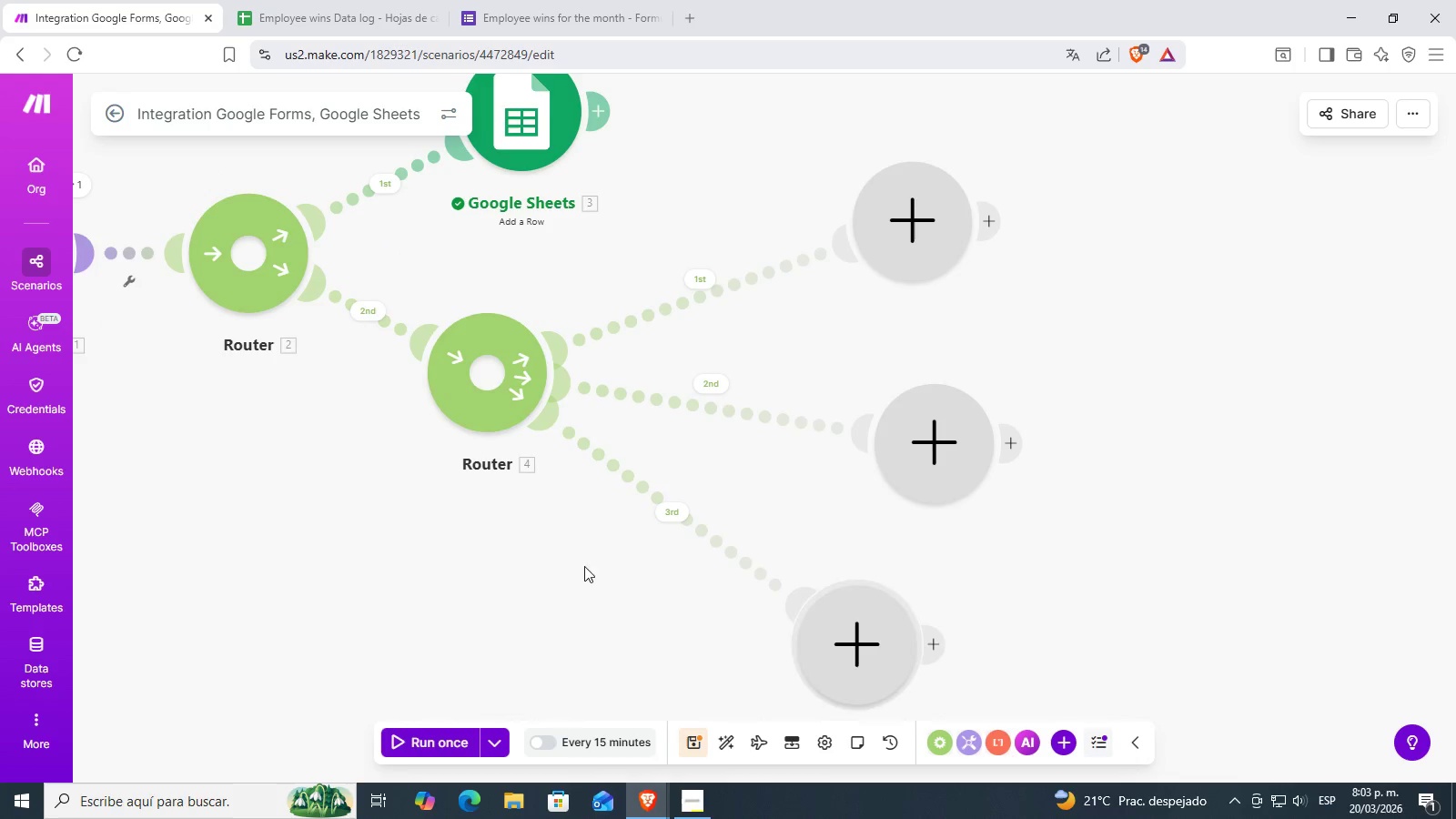 
left_click_drag(start_coordinate=[480, 557], to_coordinate=[627, 621])
 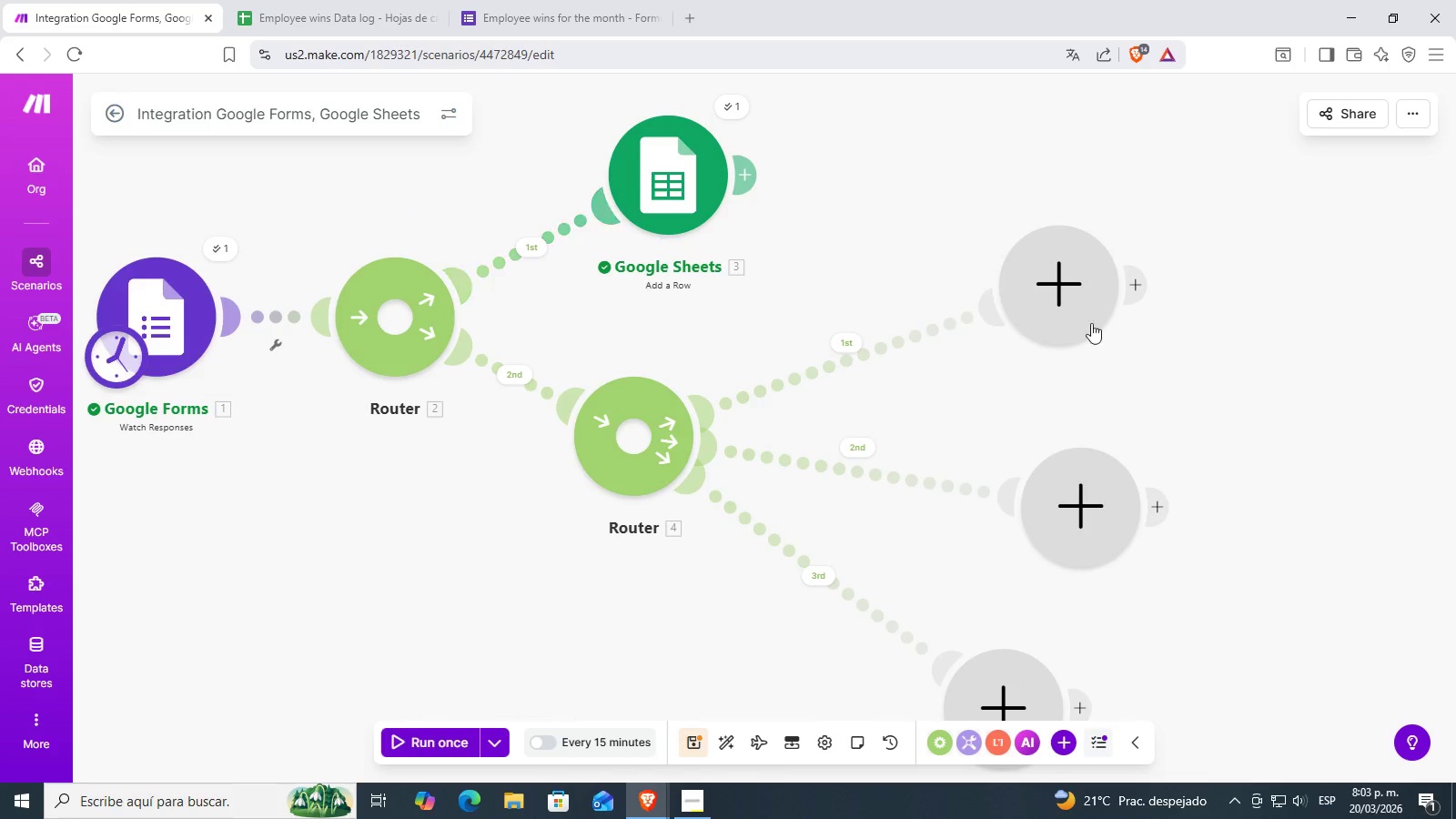 
left_click([1042, 269])
 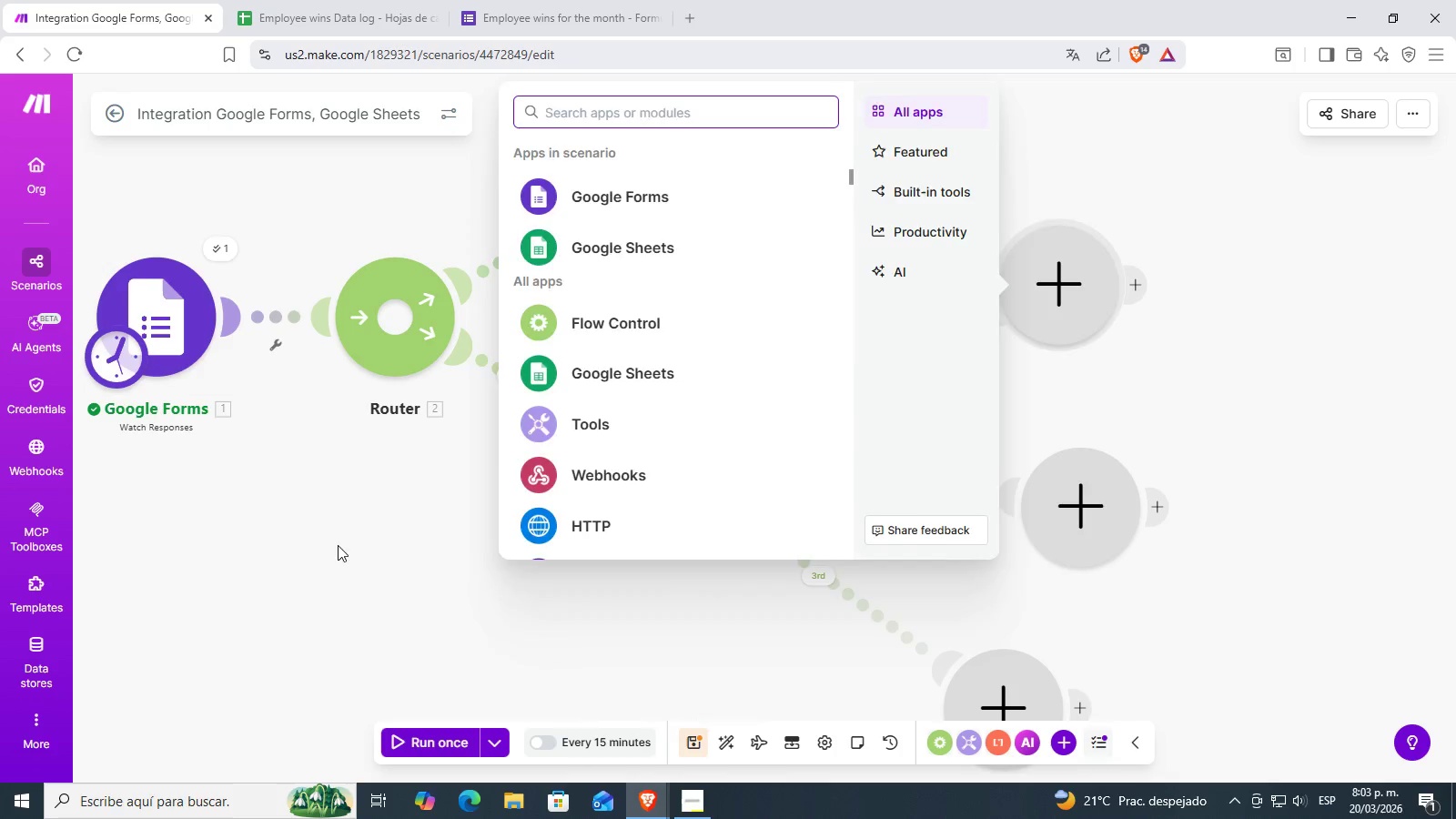 
left_click([516, 374])
 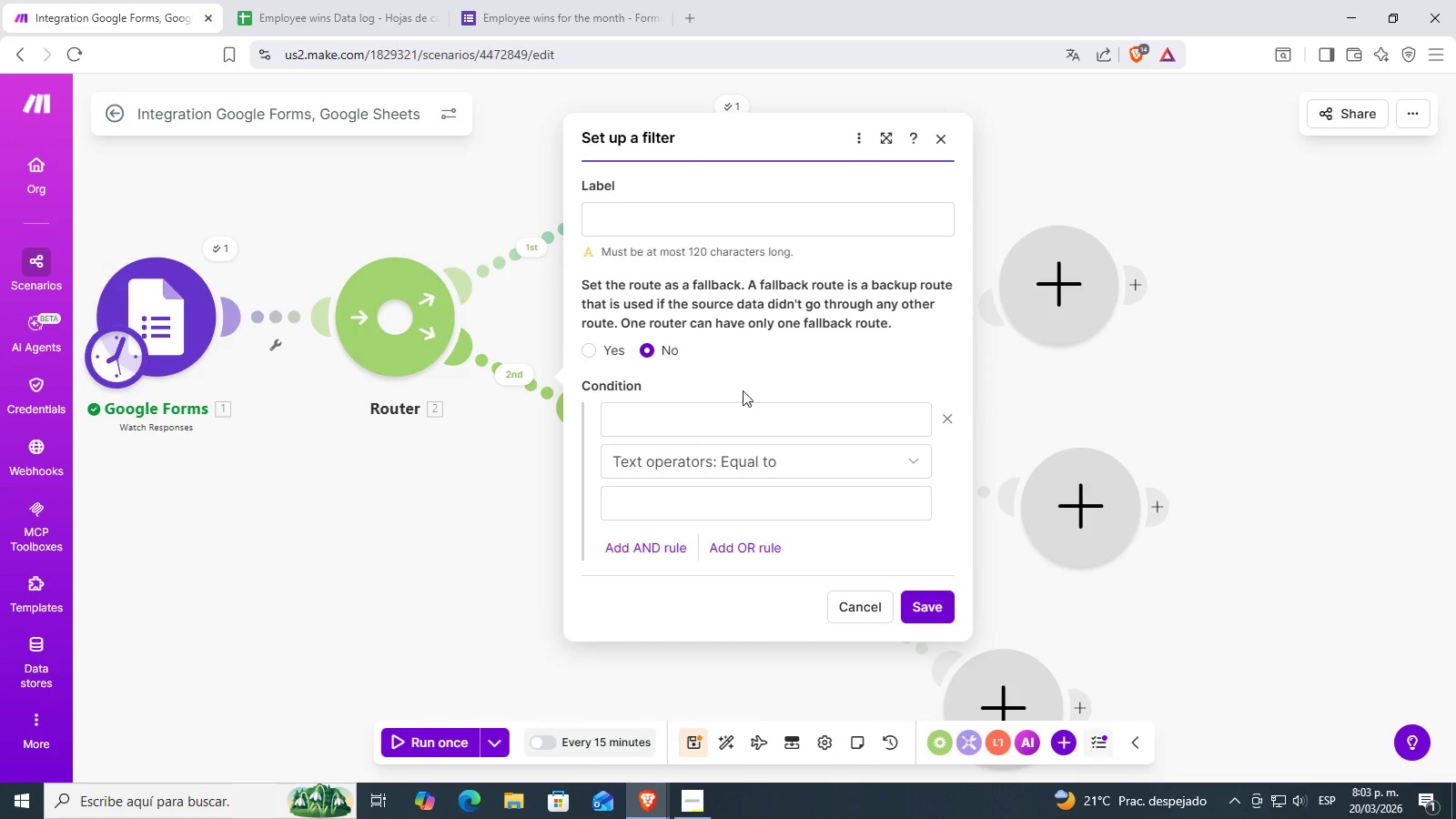 
left_click([688, 418])
 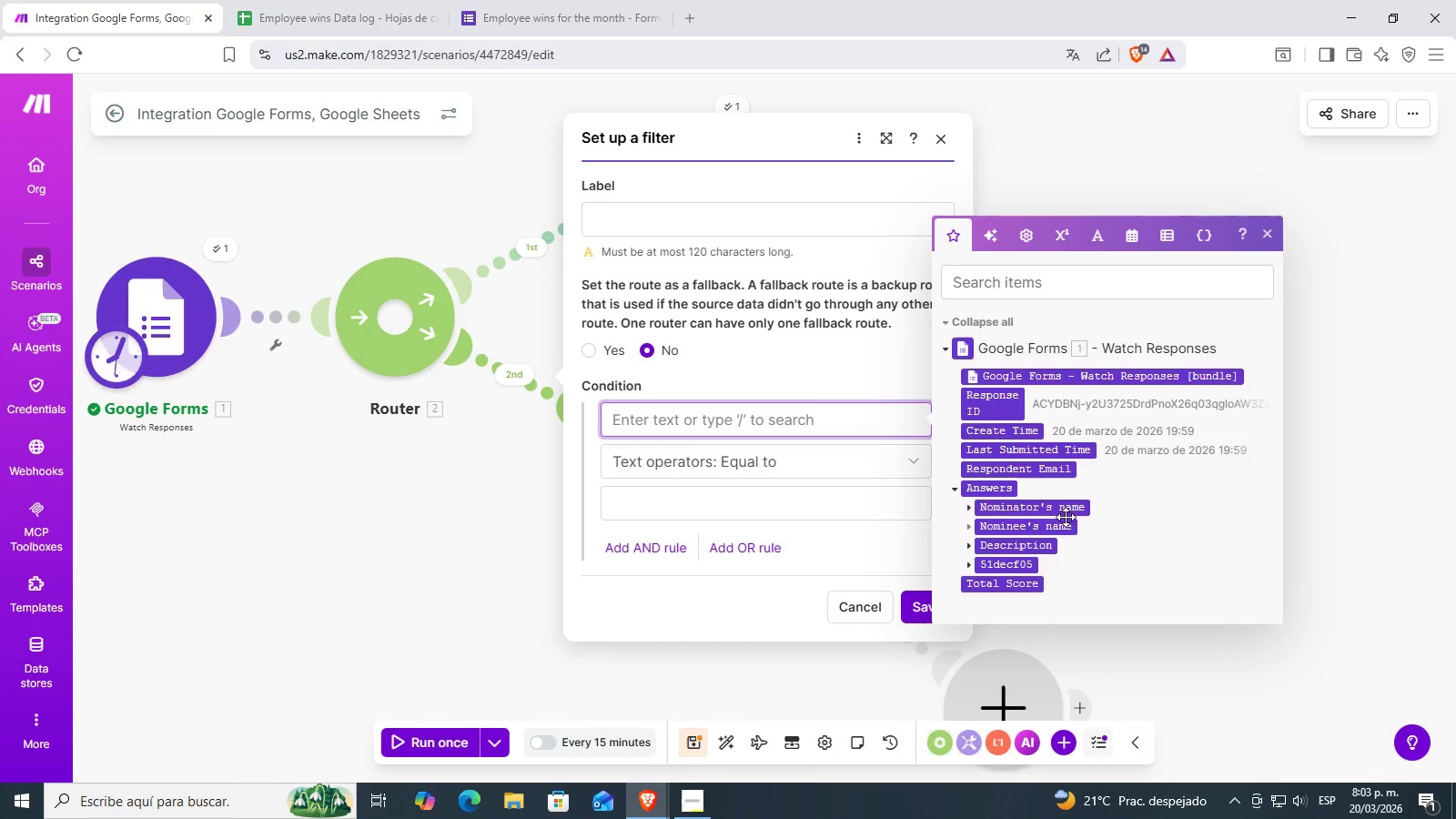 
scroll: coordinate [1014, 503], scroll_direction: down, amount: 1.0
 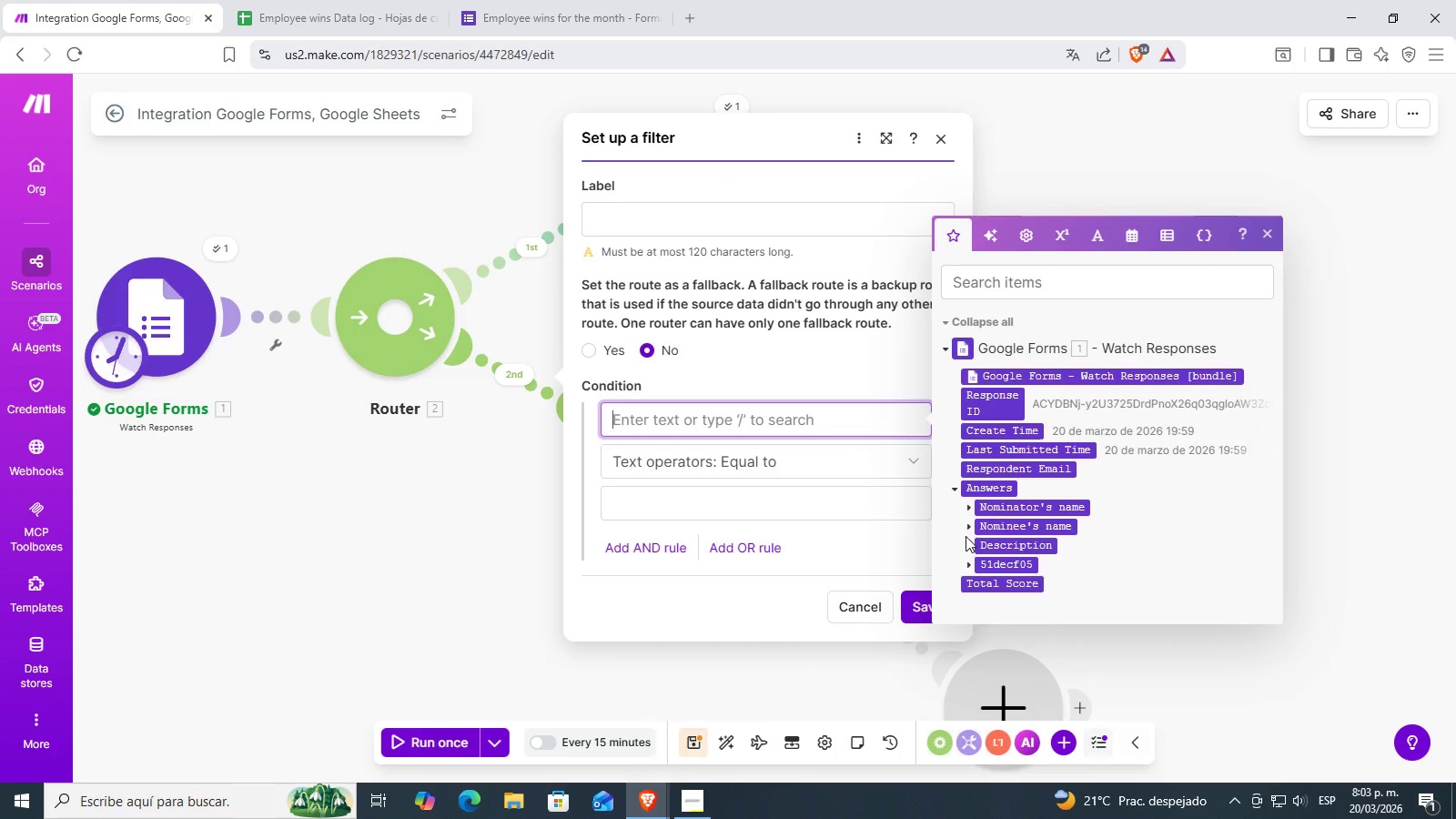 
left_click([967, 529])
 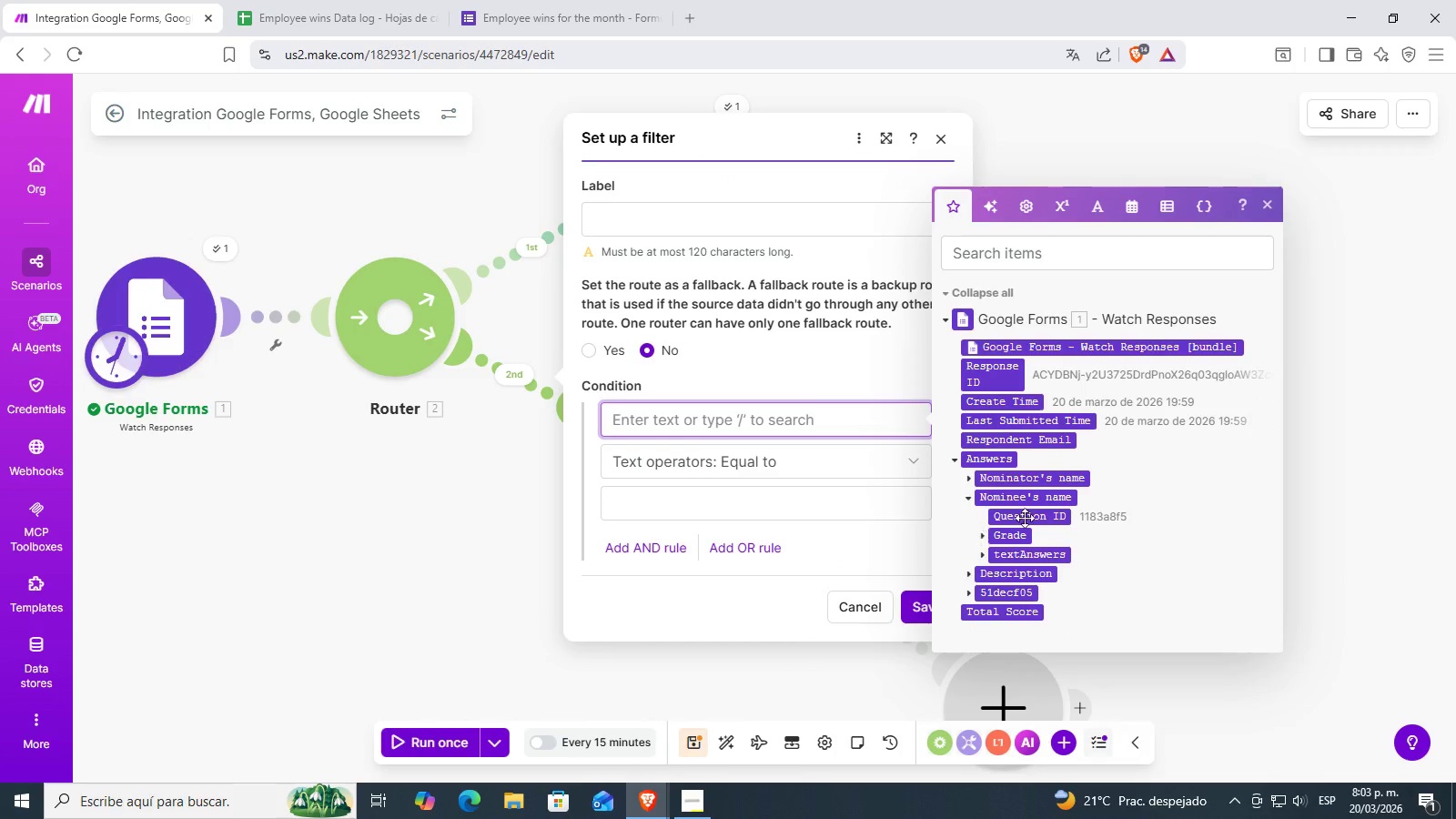 
scroll: coordinate [1034, 521], scroll_direction: down, amount: 1.0
 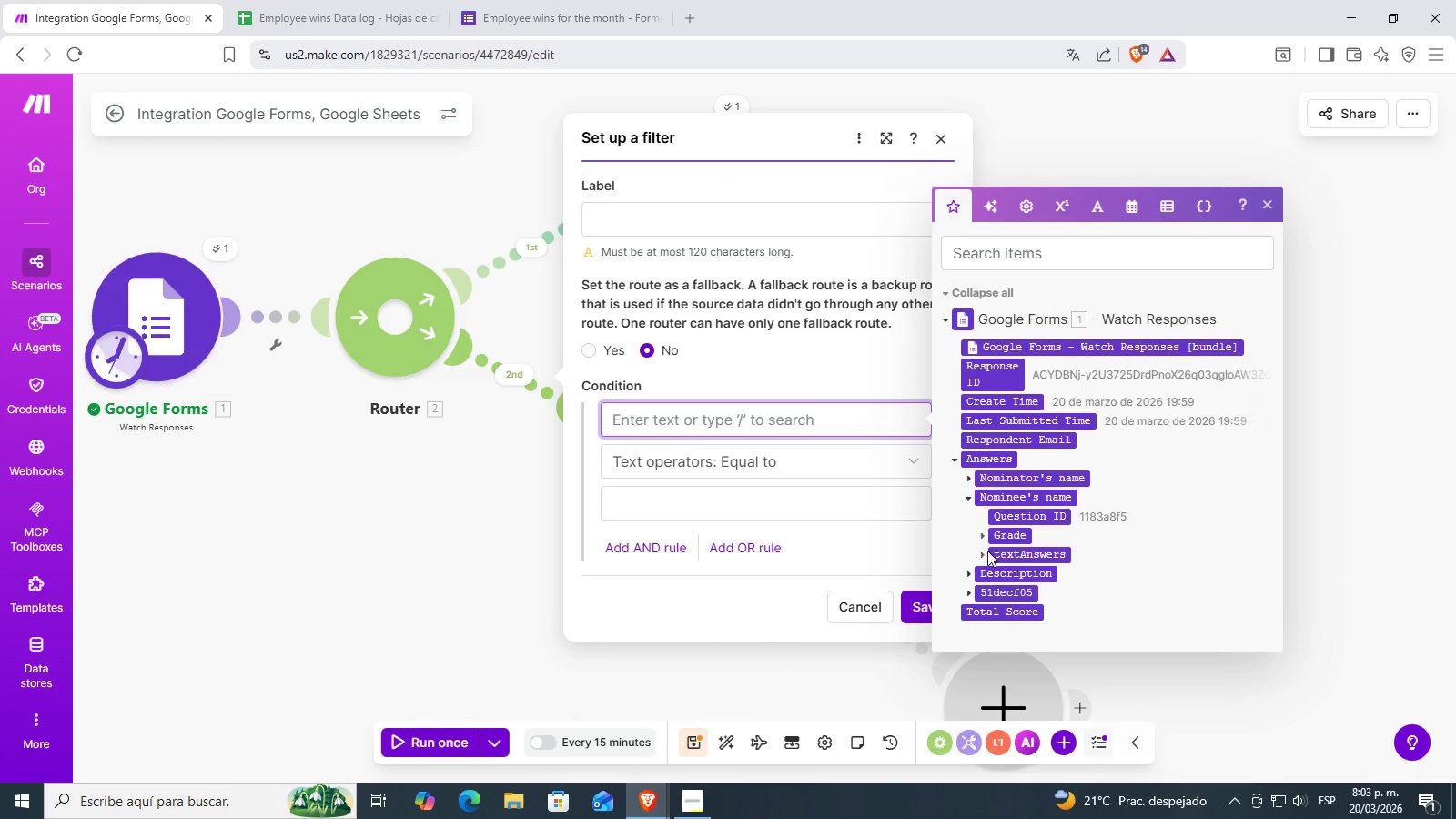 
left_click([984, 552])
 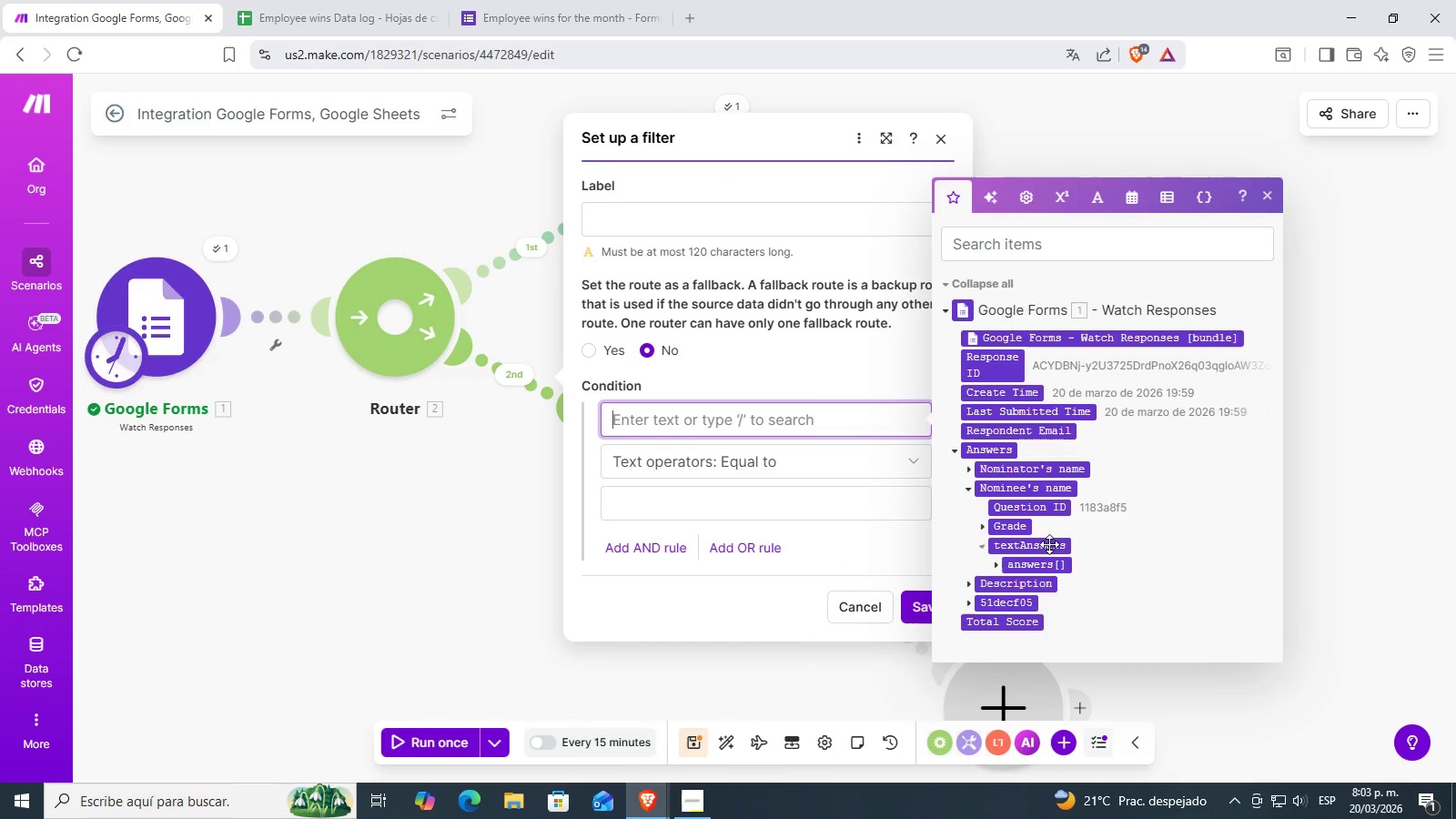 
scroll: coordinate [1064, 543], scroll_direction: down, amount: 1.0
 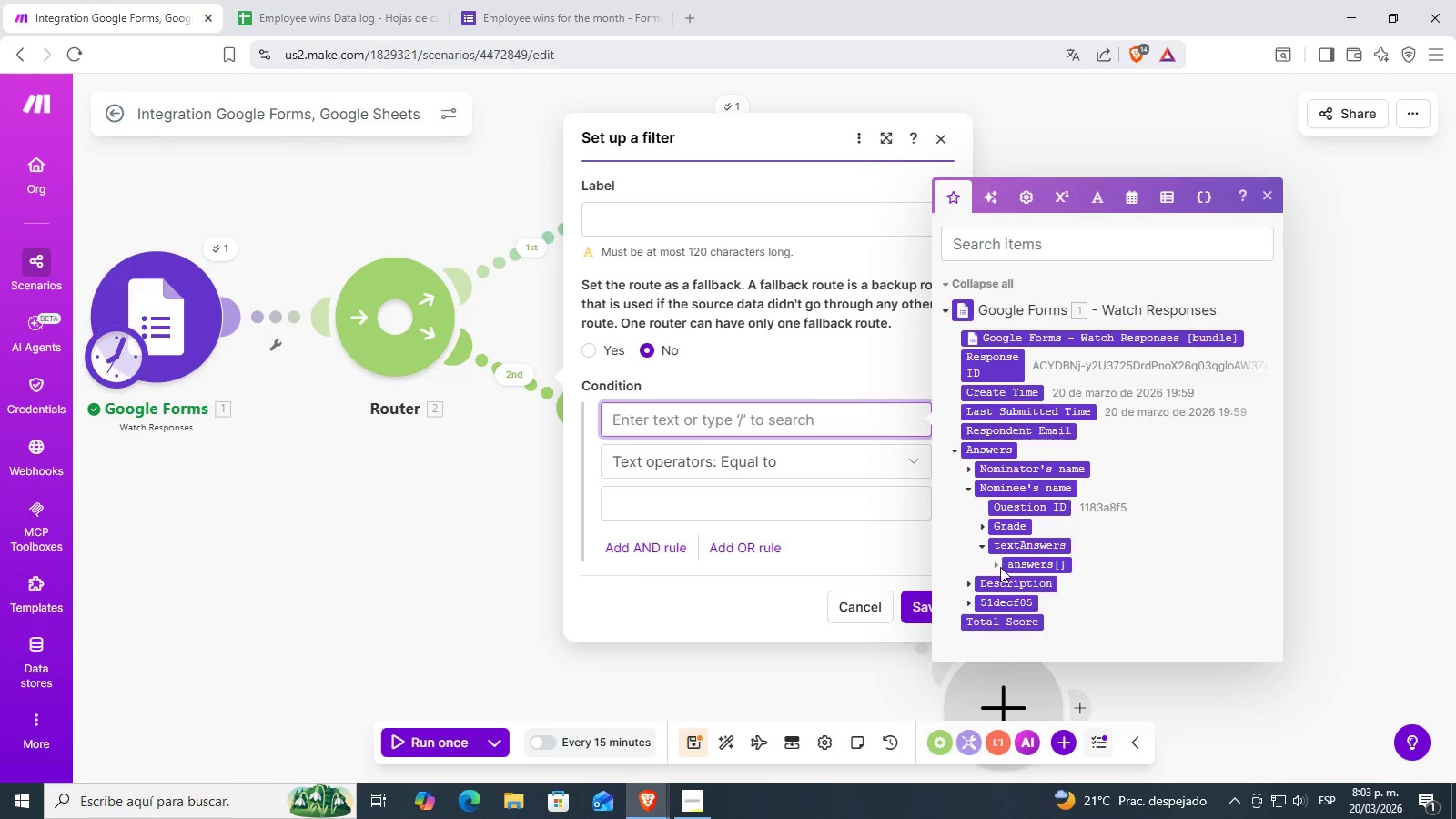 
left_click([998, 566])
 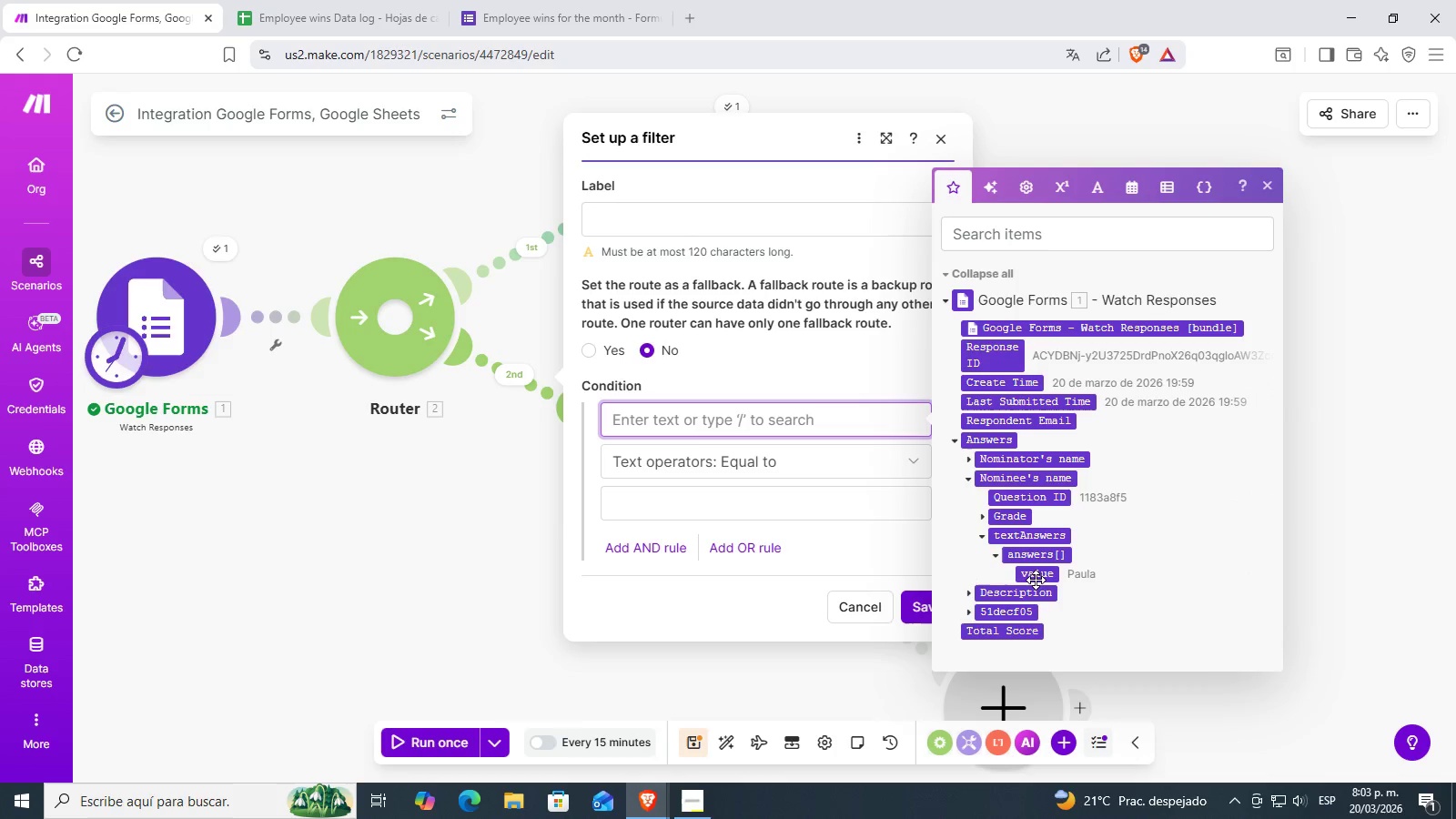 
left_click([1035, 577])
 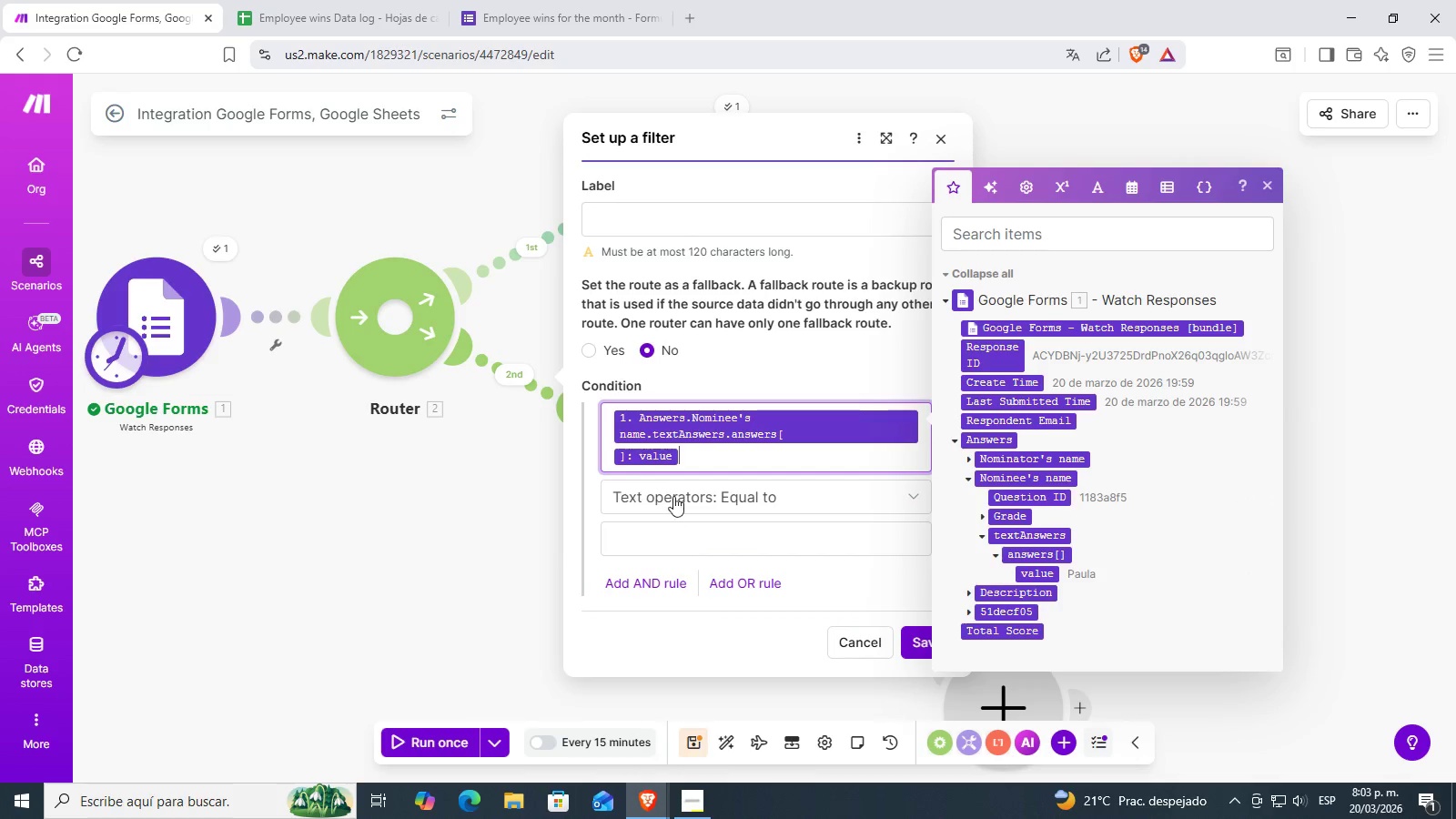 
left_click([704, 490])
 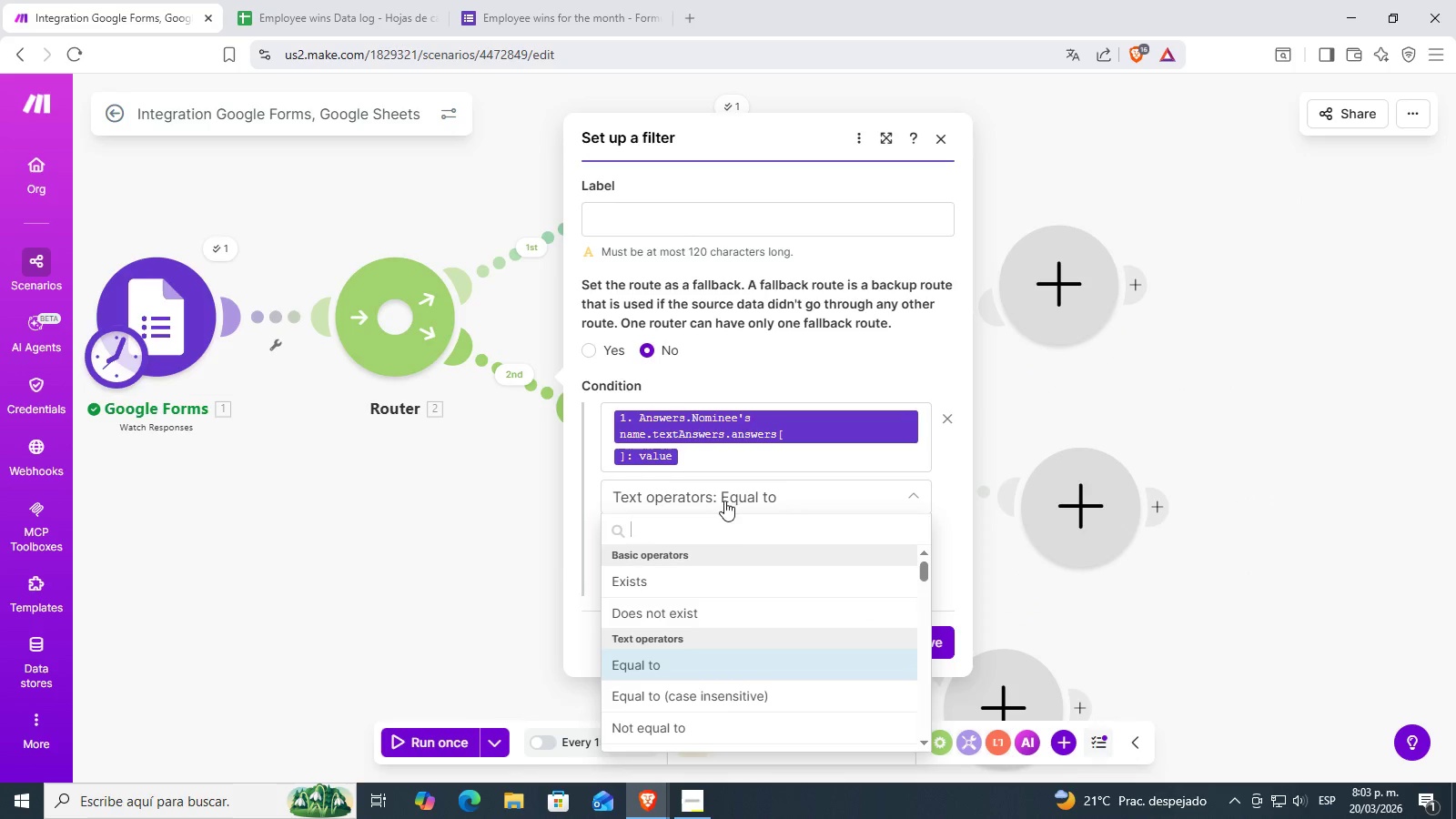 
scroll: coordinate [756, 612], scroll_direction: up, amount: 1.0
 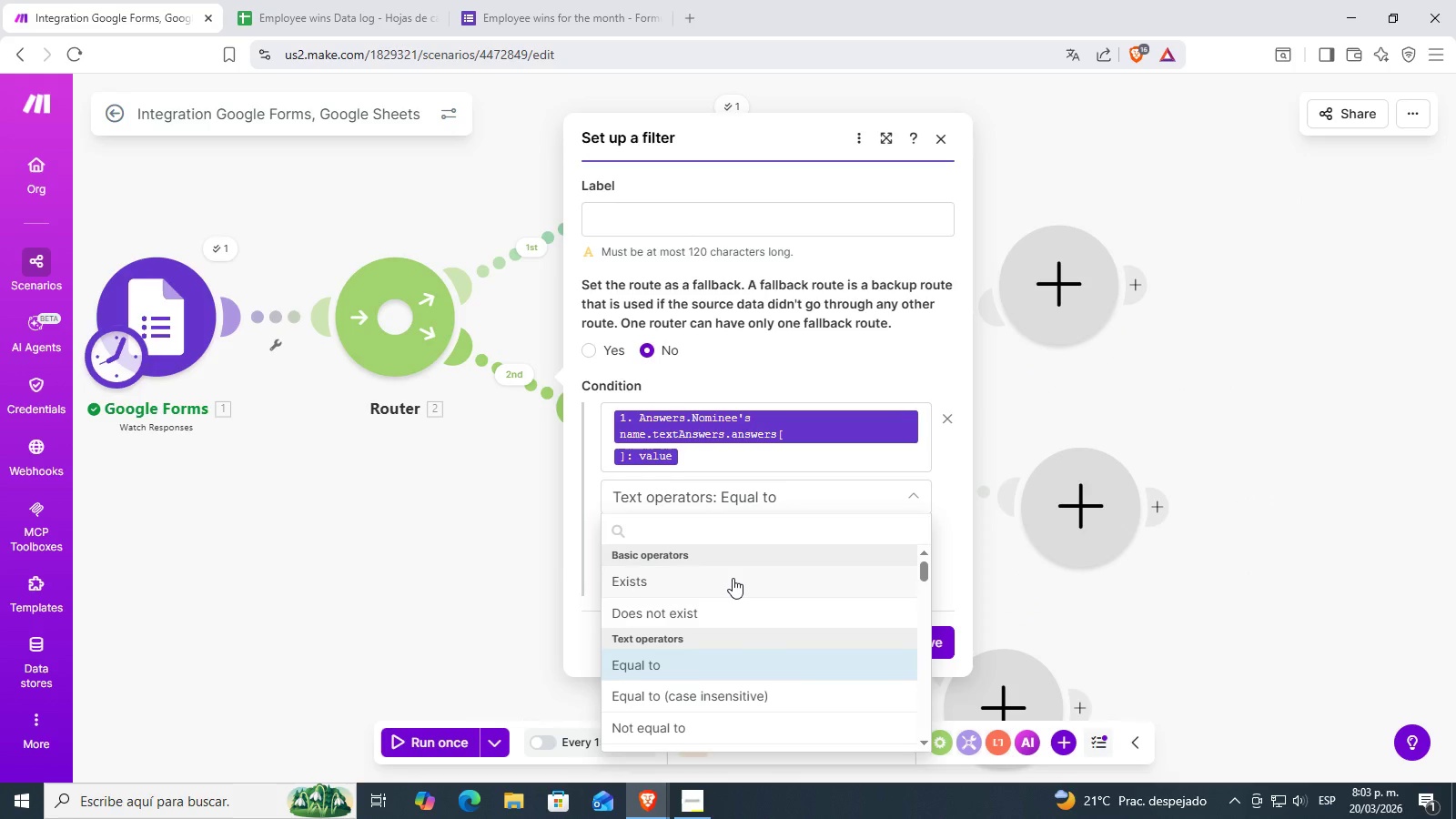 
left_click([733, 578])
 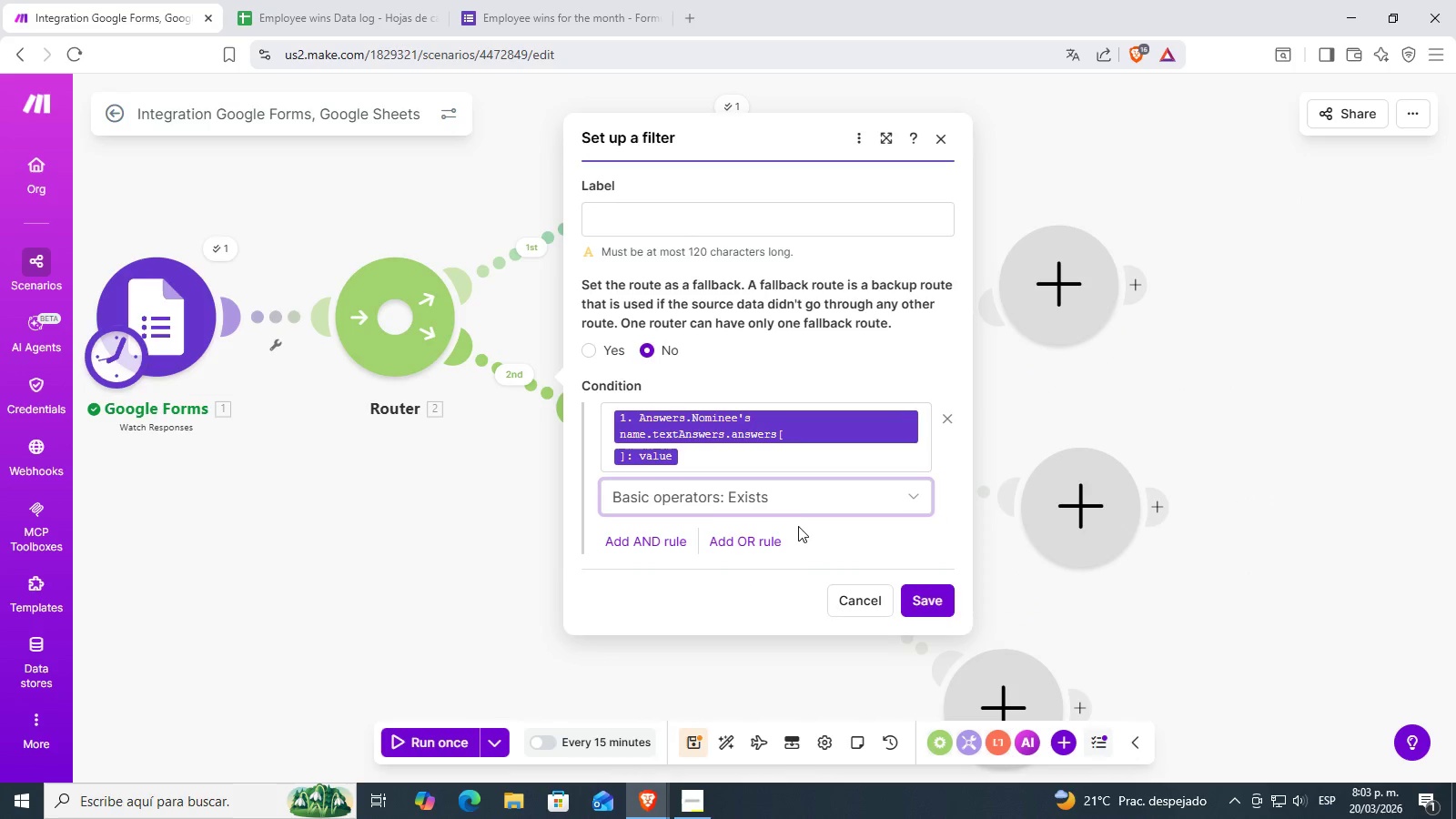 
scroll: coordinate [789, 526], scroll_direction: down, amount: 2.0
 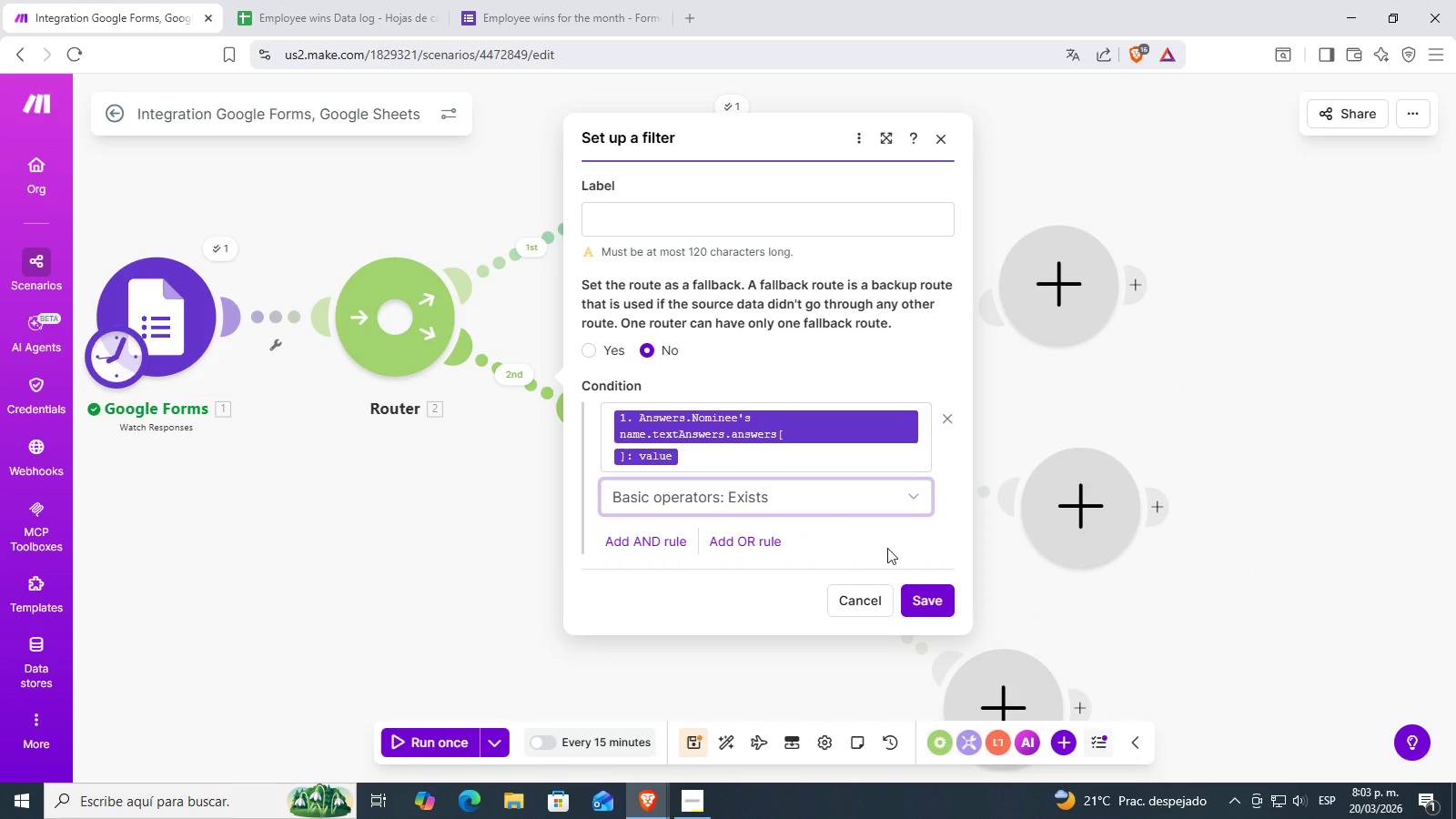 
left_click([889, 549])
 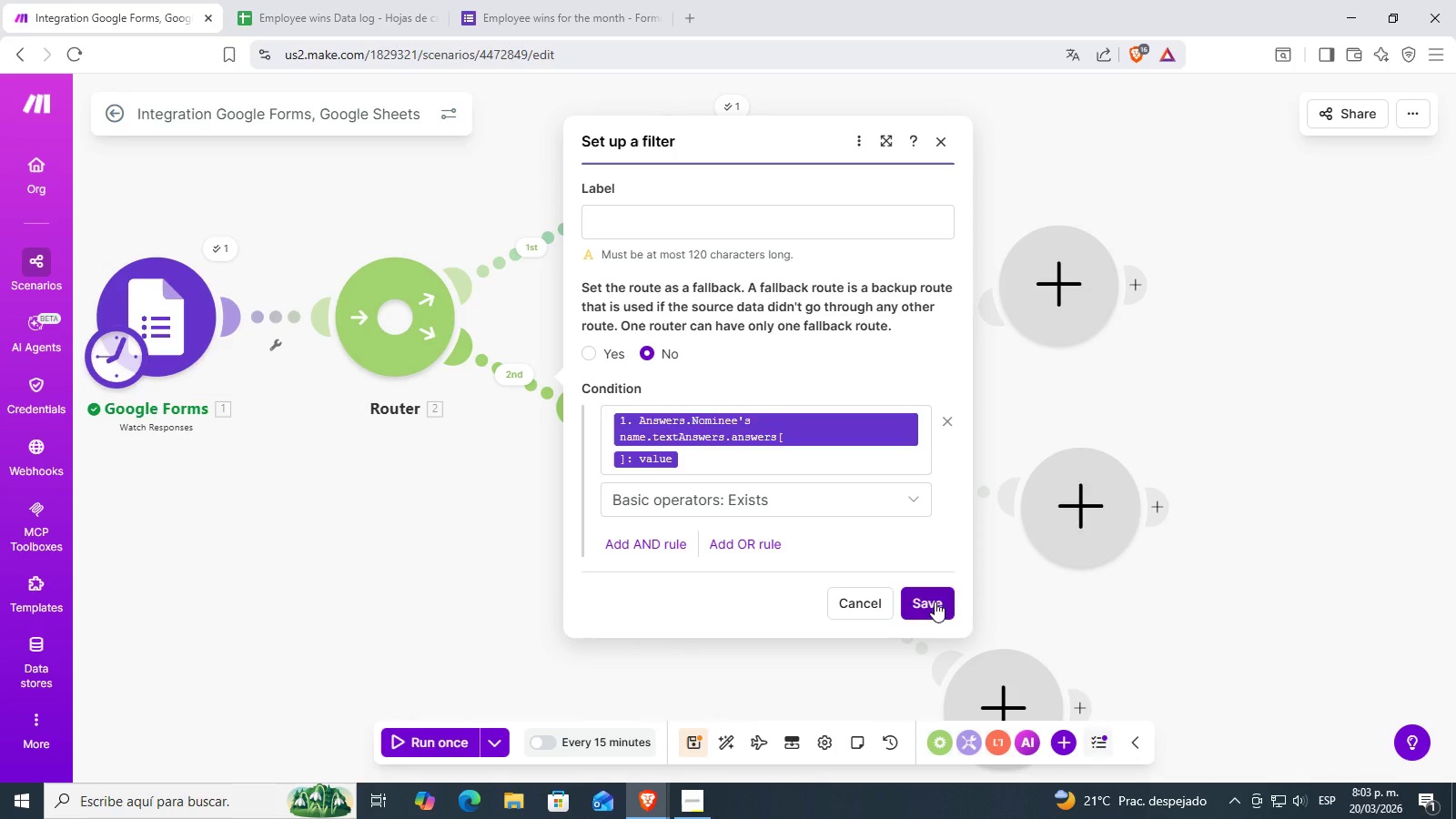 
left_click([877, 501])
 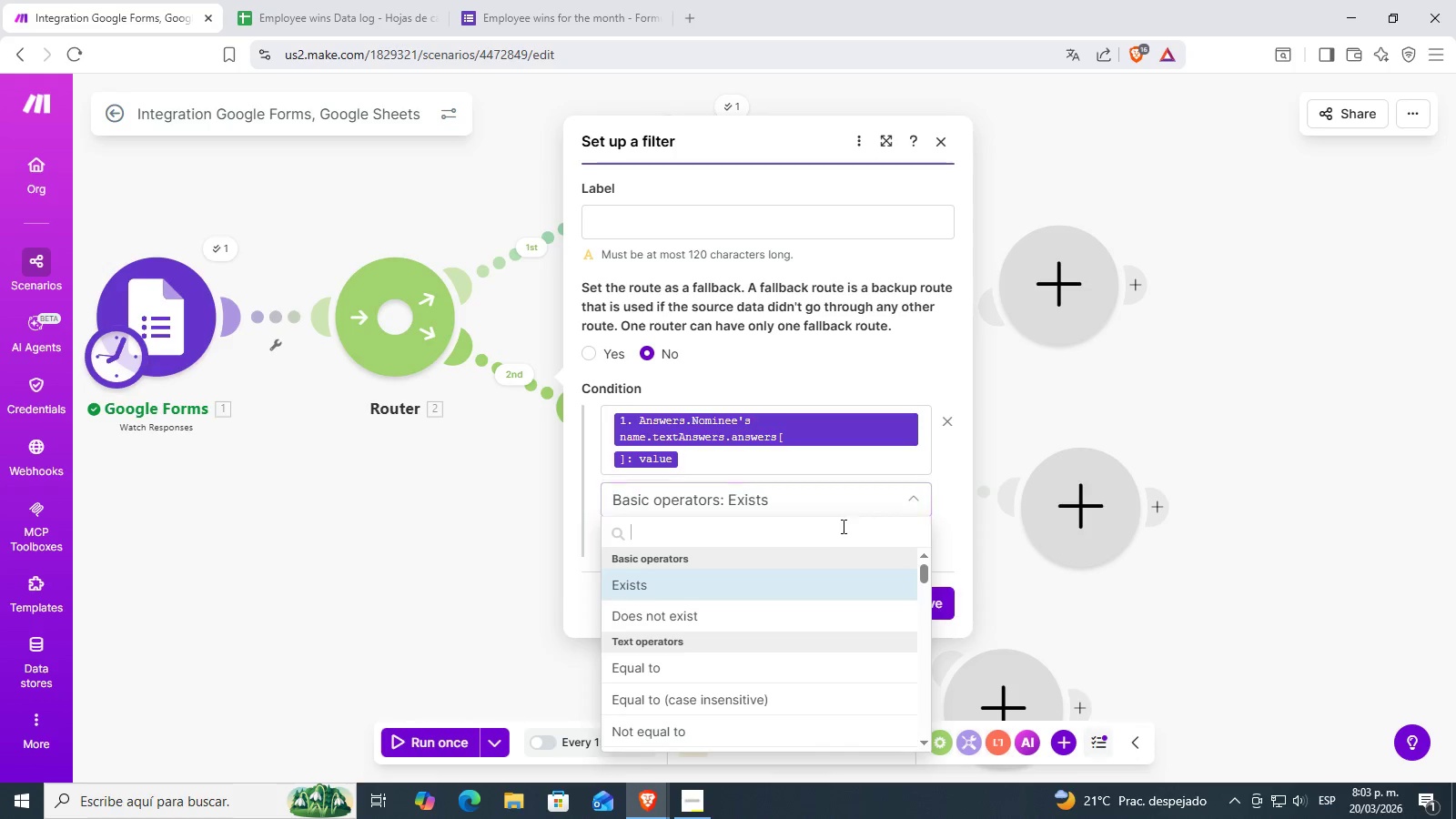 
scroll: coordinate [801, 593], scroll_direction: down, amount: 3.0
 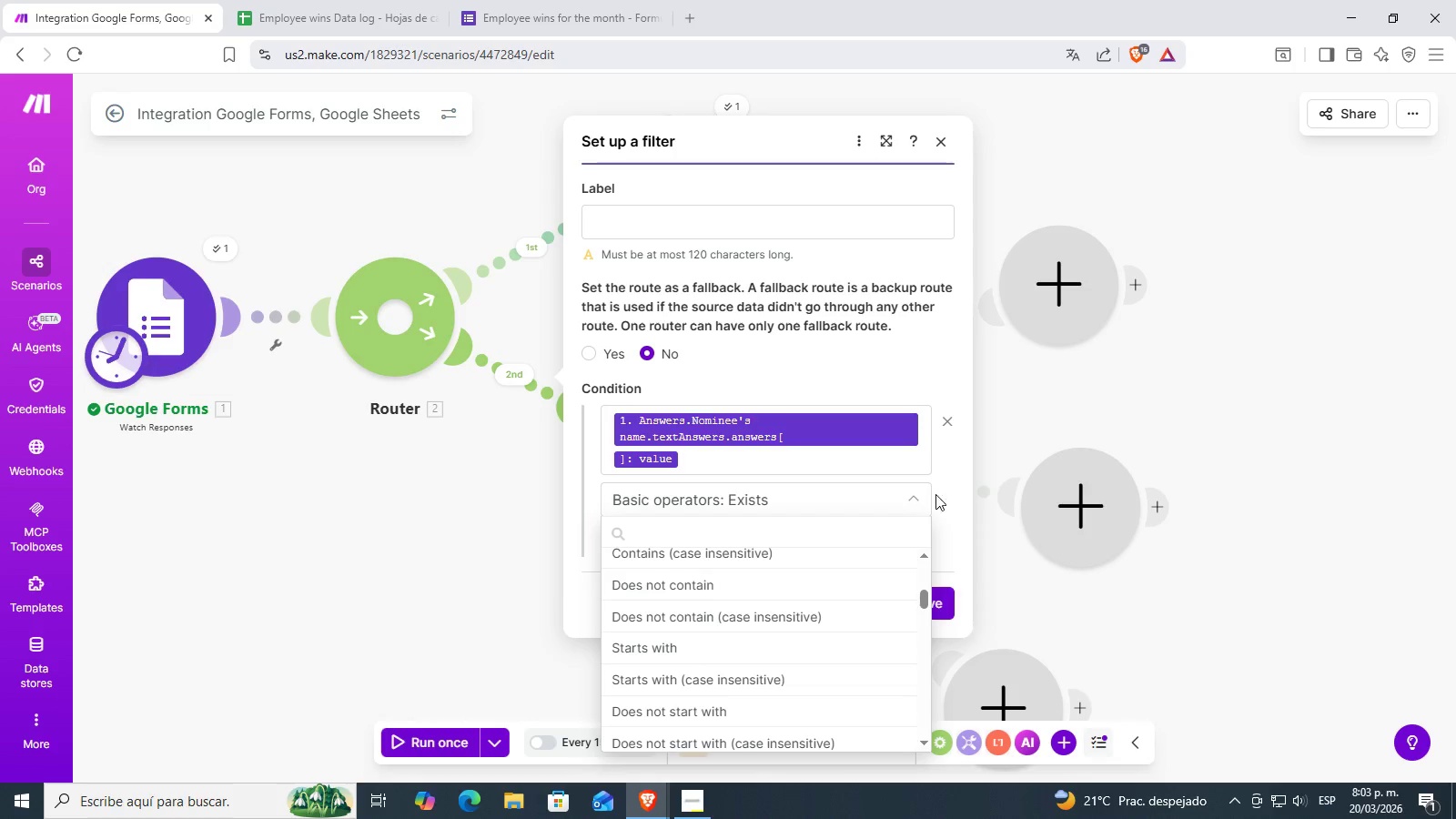 
left_click([944, 482])
 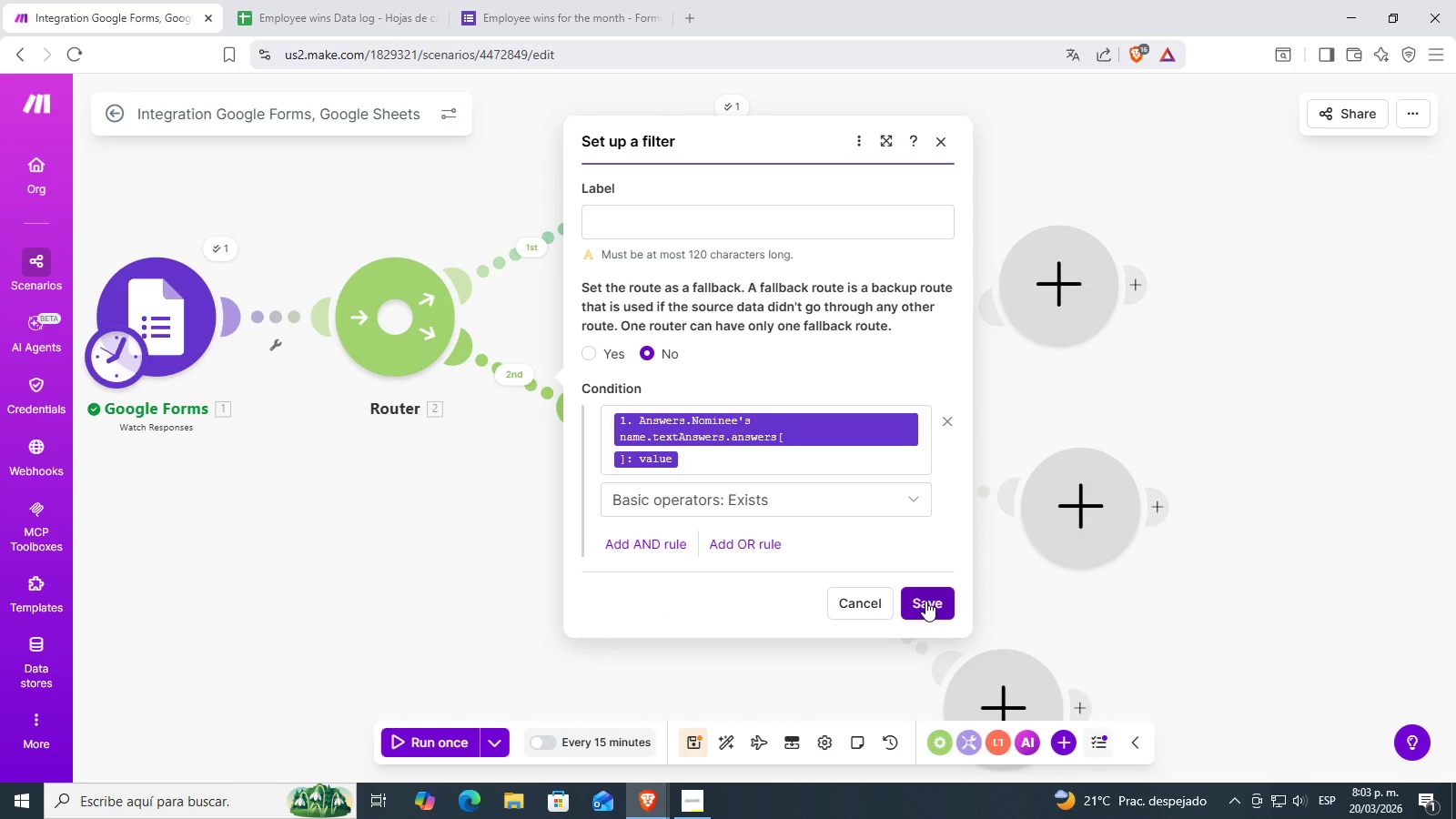 
left_click([844, 492])
 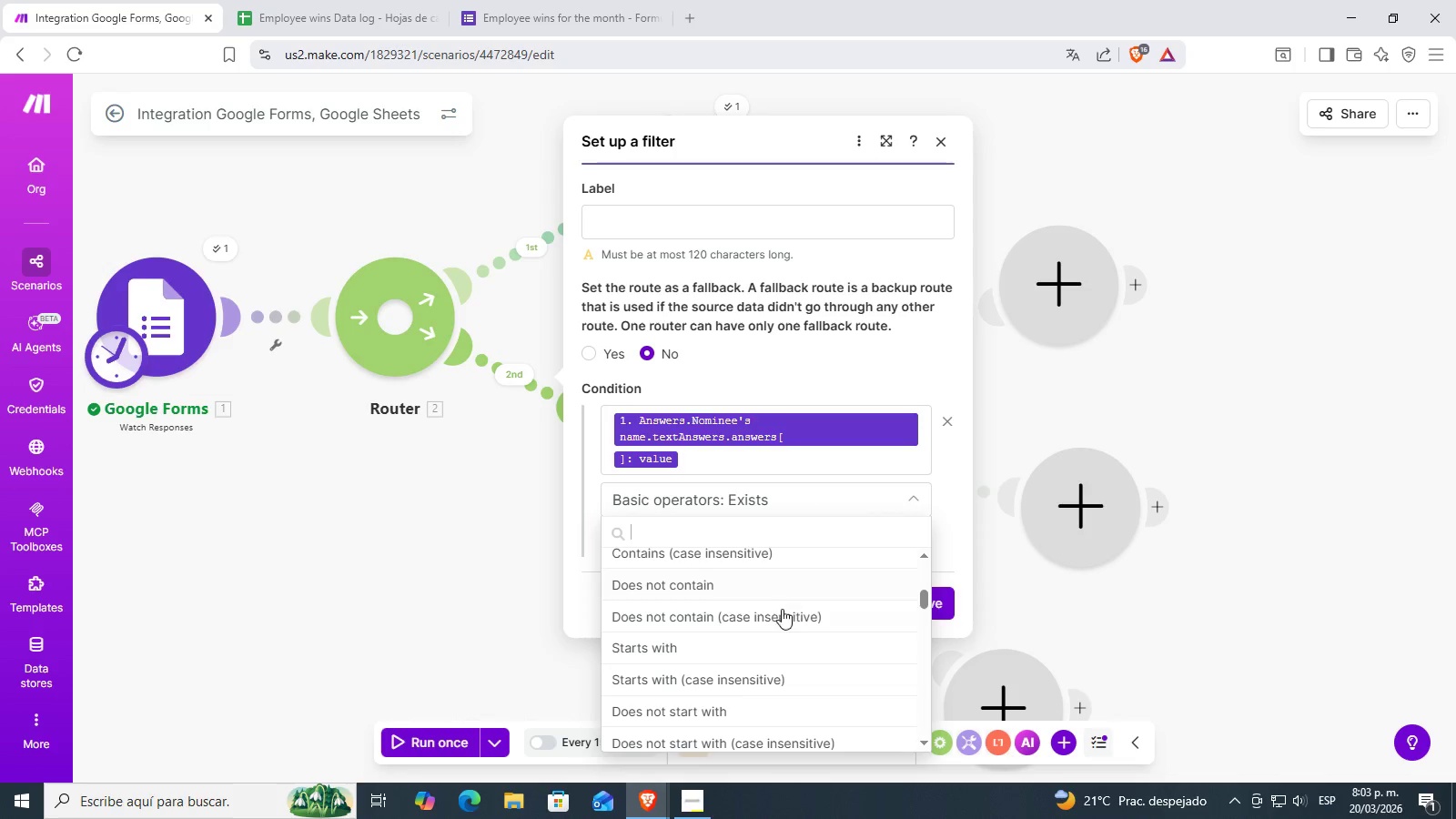 
scroll: coordinate [782, 611], scroll_direction: down, amount: 2.0
 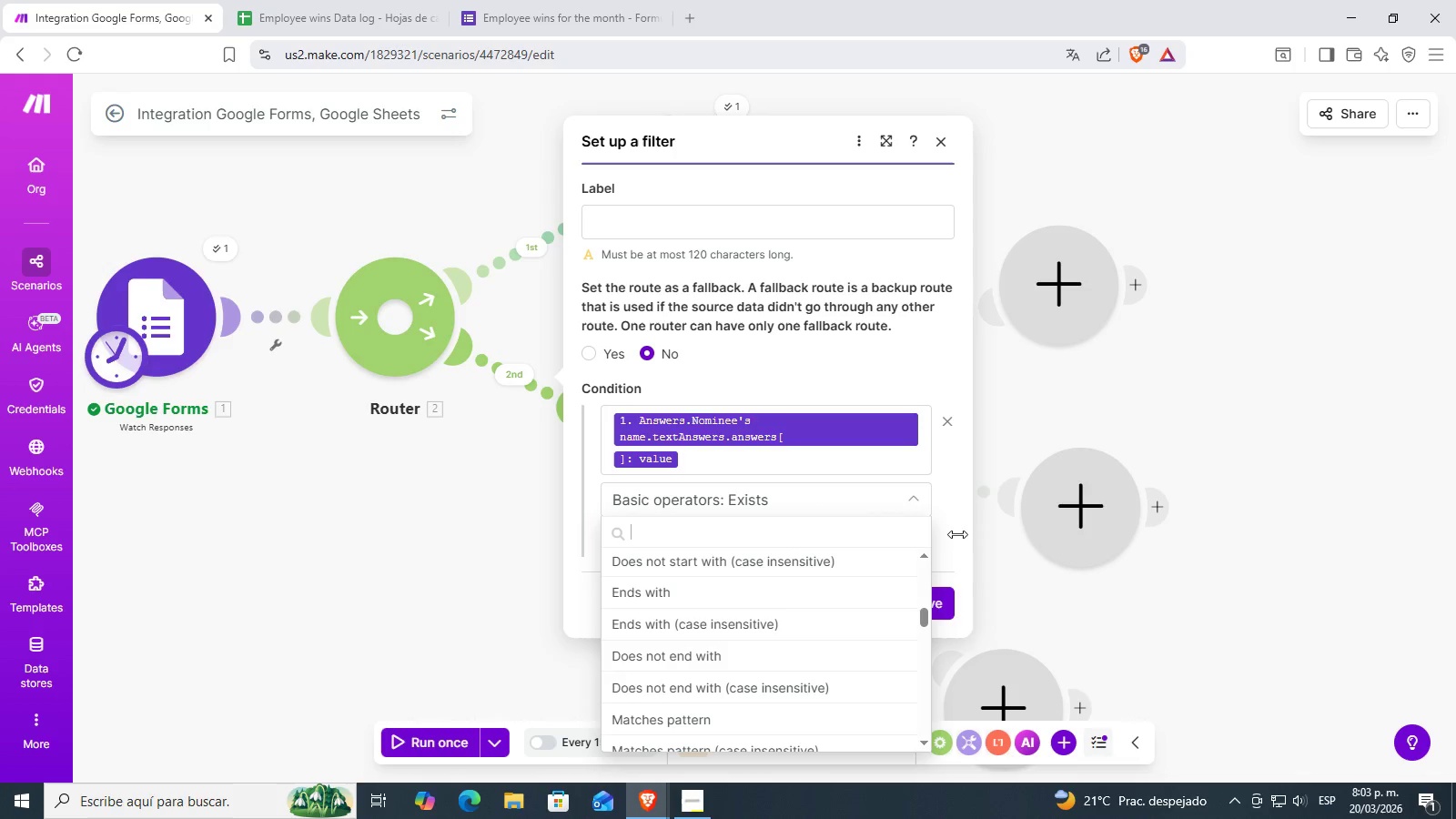 
left_click([956, 535])
 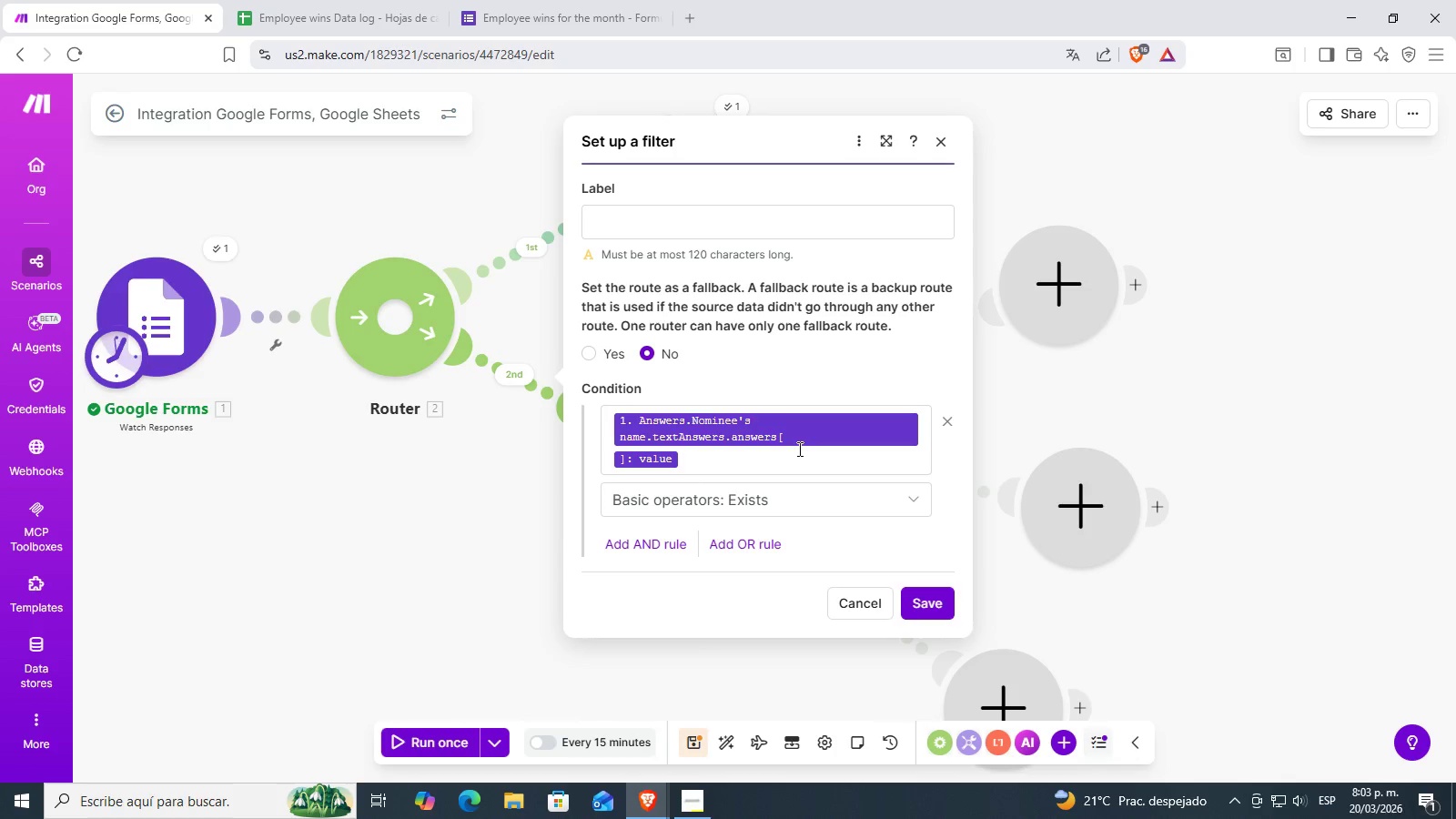 
wait(5.88)
 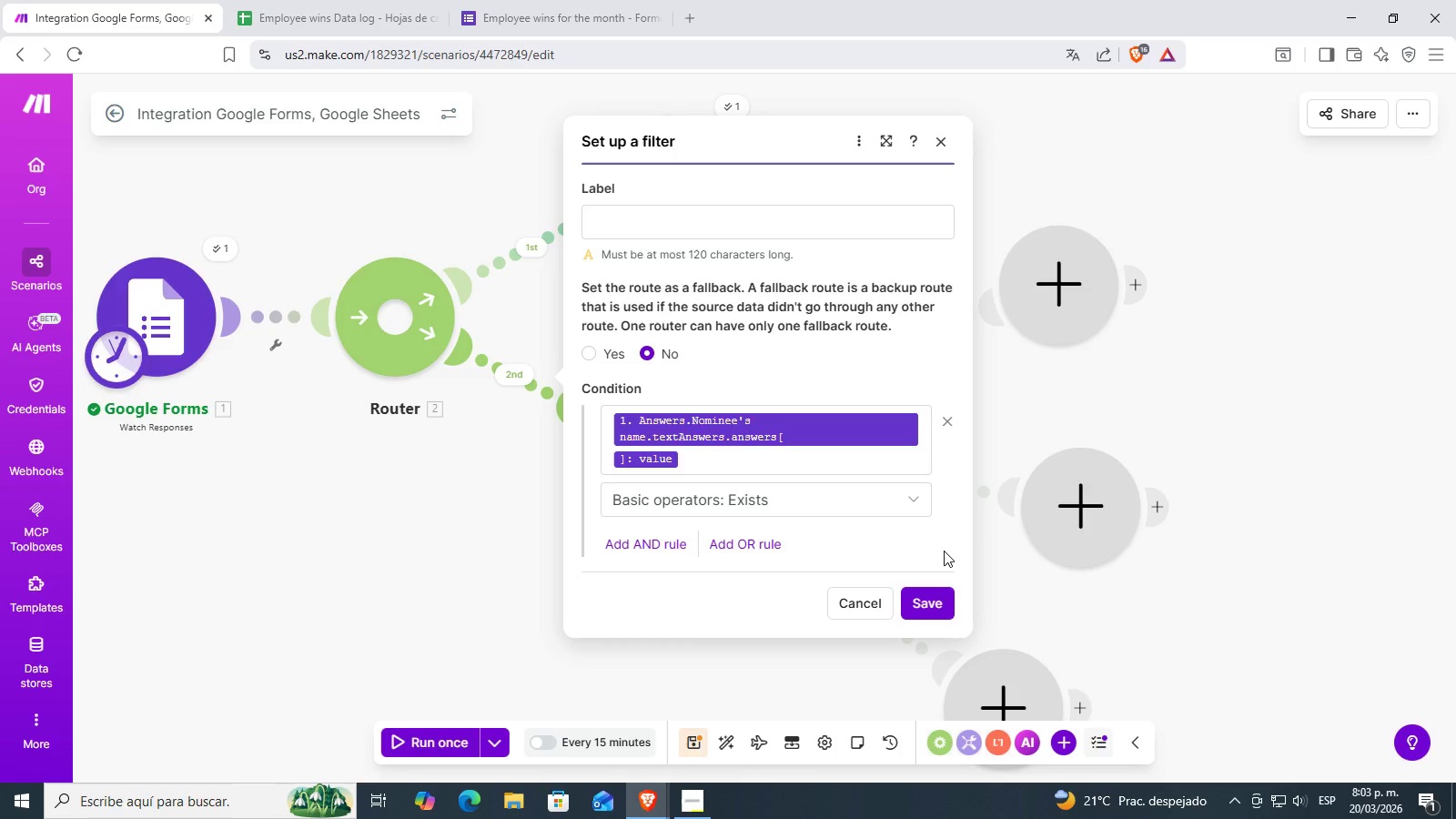 
left_click_drag(start_coordinate=[509, 588], to_coordinate=[662, 575])
 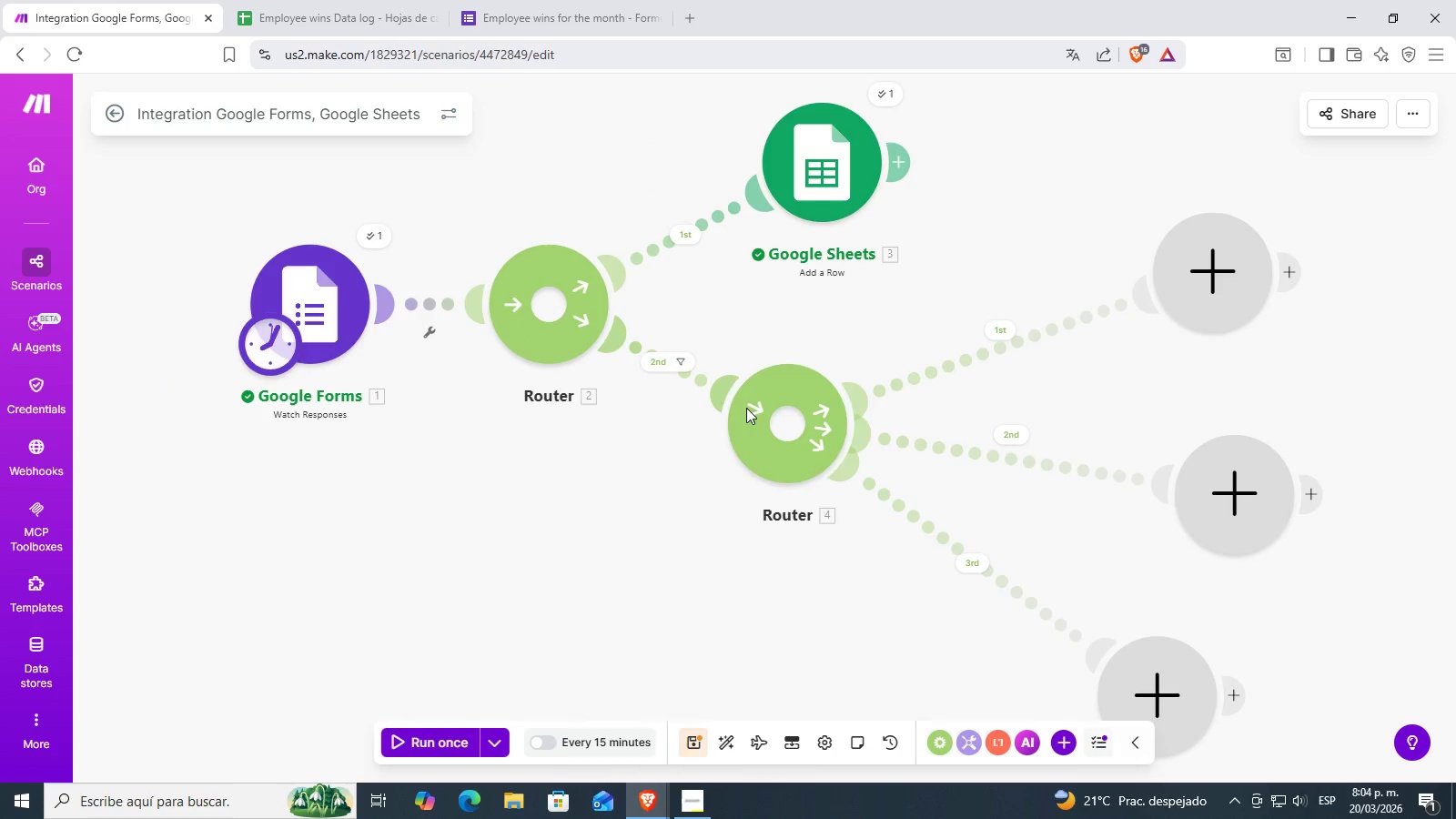 
left_click_drag(start_coordinate=[784, 421], to_coordinate=[766, 430])
 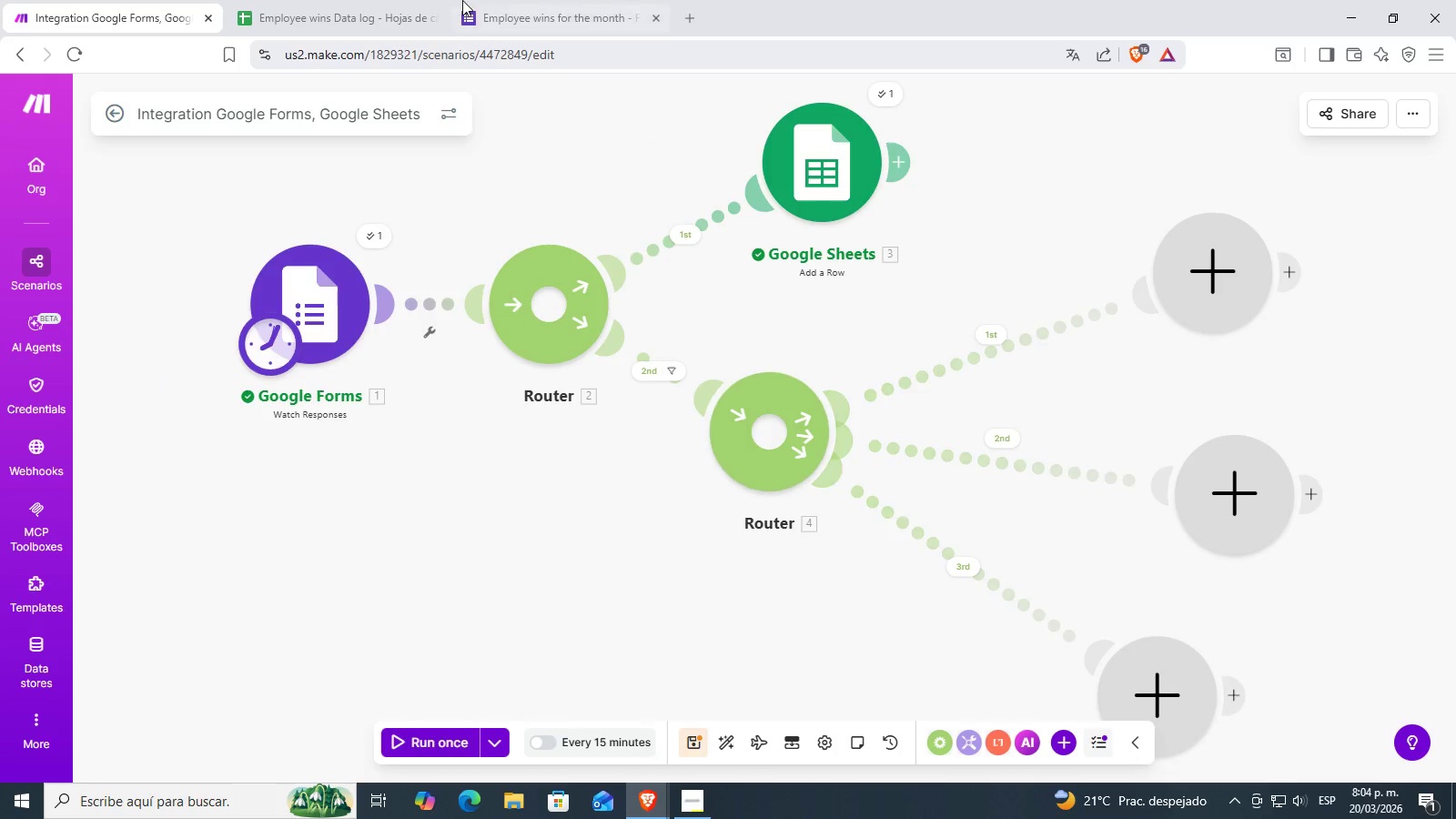 
left_click([583, 0])
 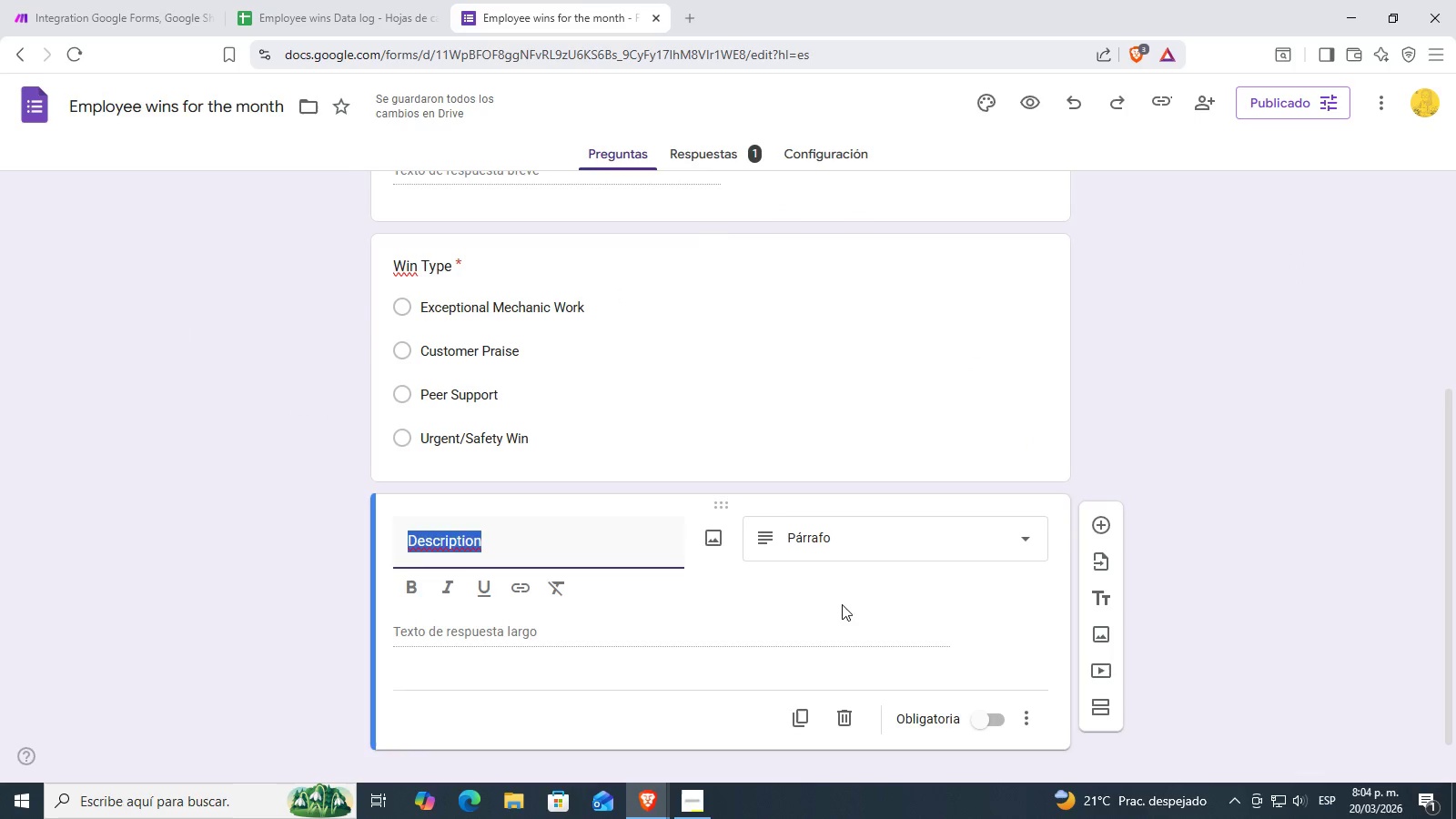 
left_click([75, 0])
 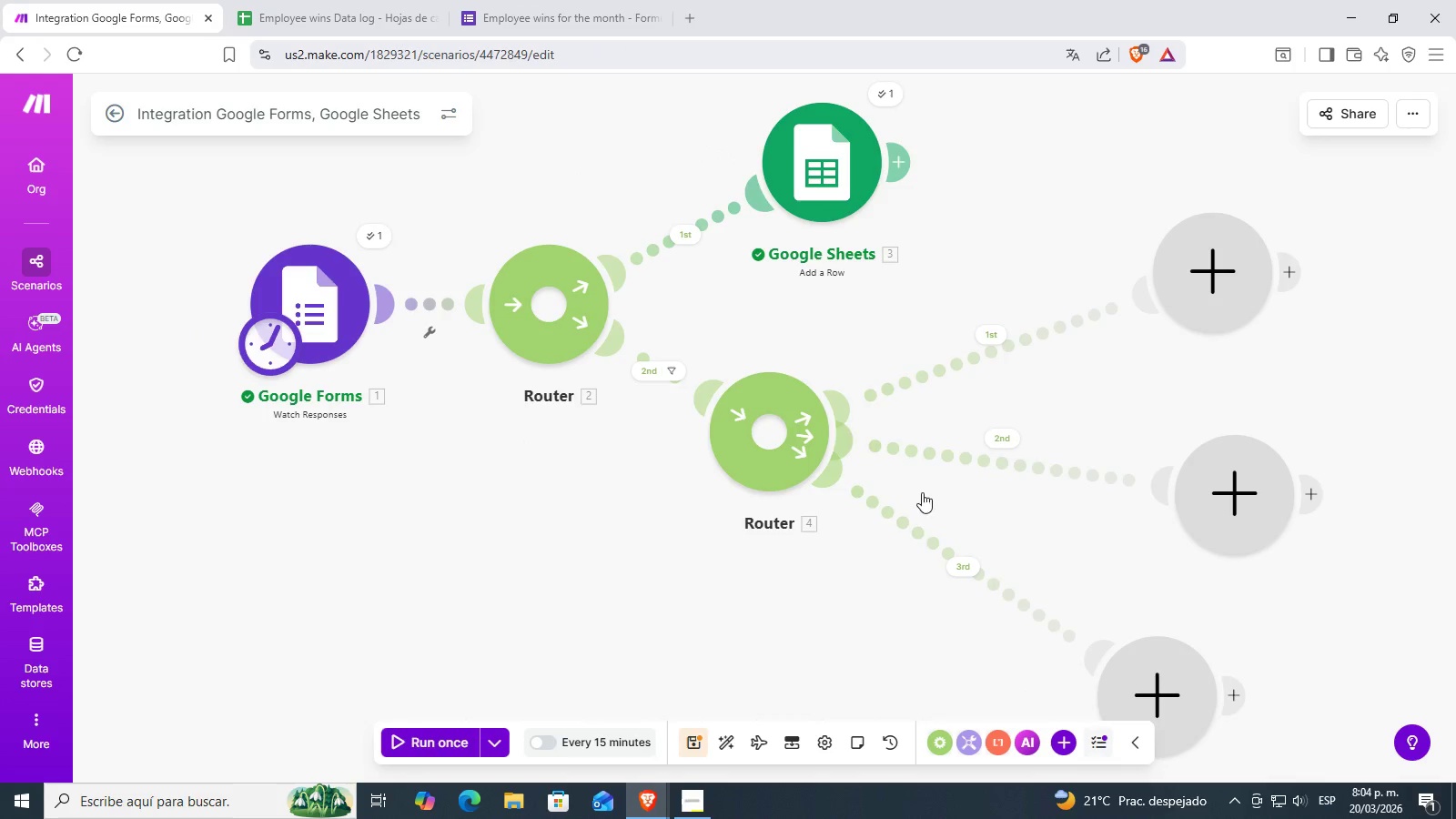 
left_click_drag(start_coordinate=[828, 630], to_coordinate=[679, 609])
 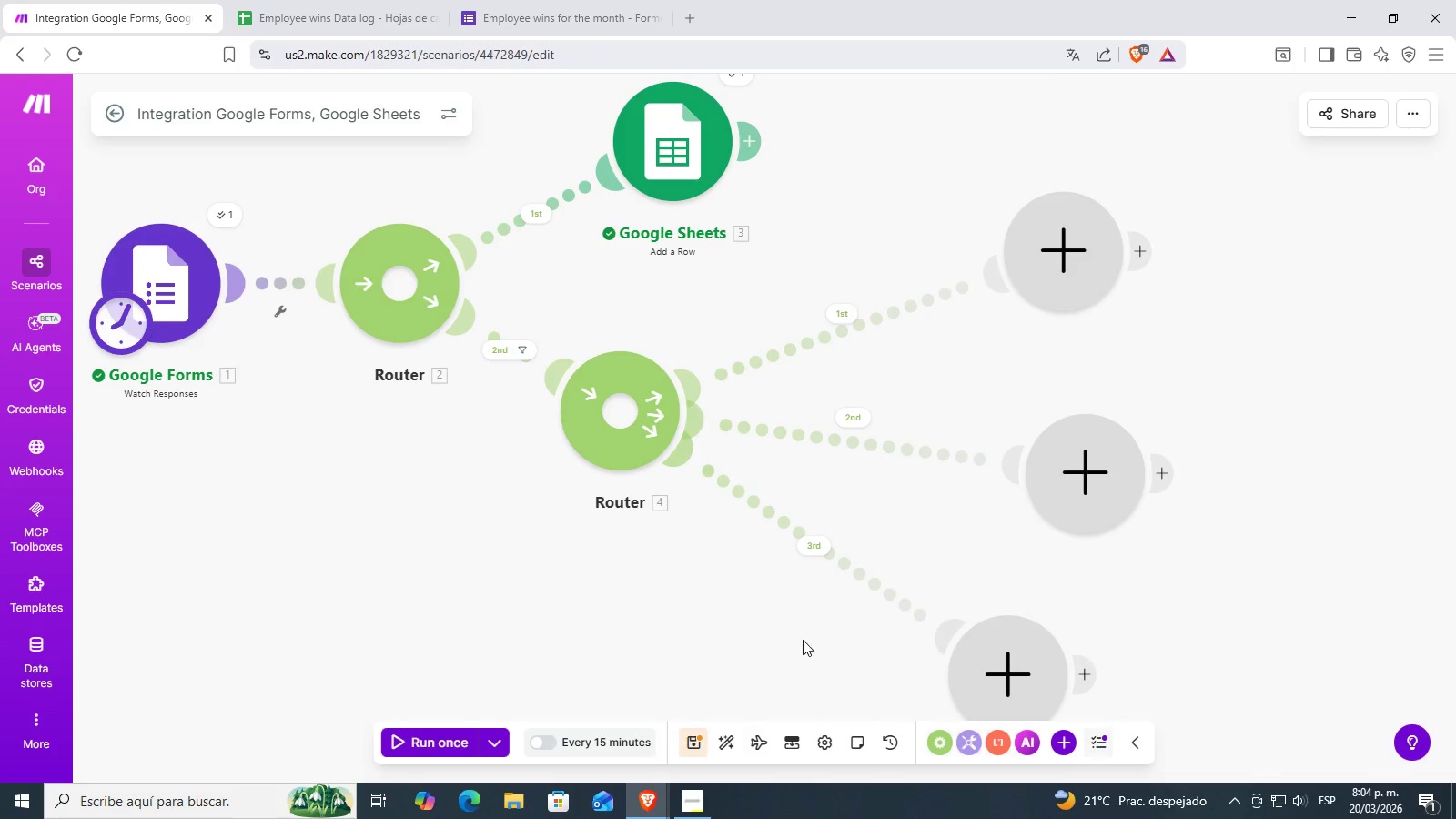 
left_click_drag(start_coordinate=[760, 629], to_coordinate=[718, 607])
 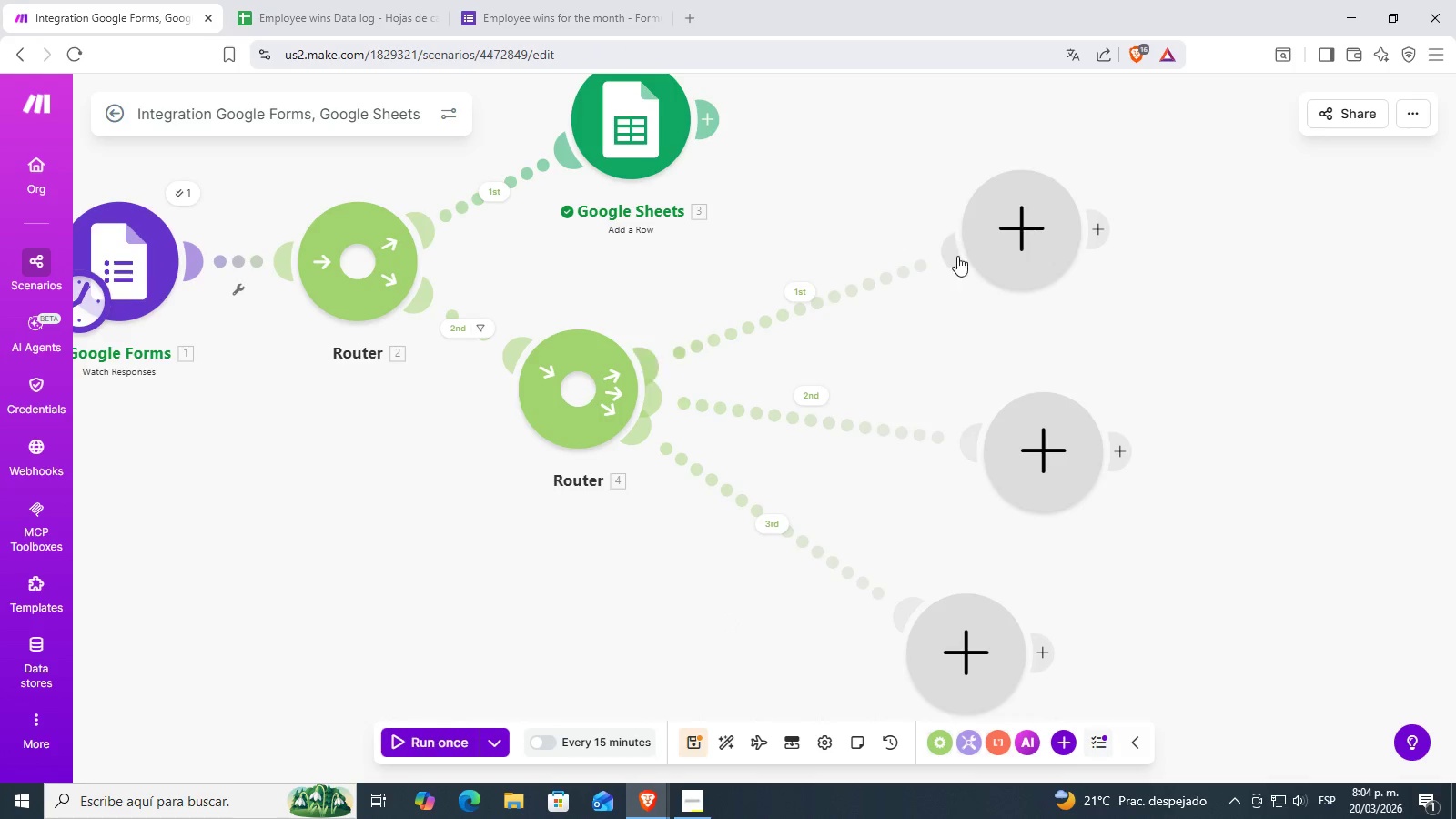 
left_click([1016, 227])
 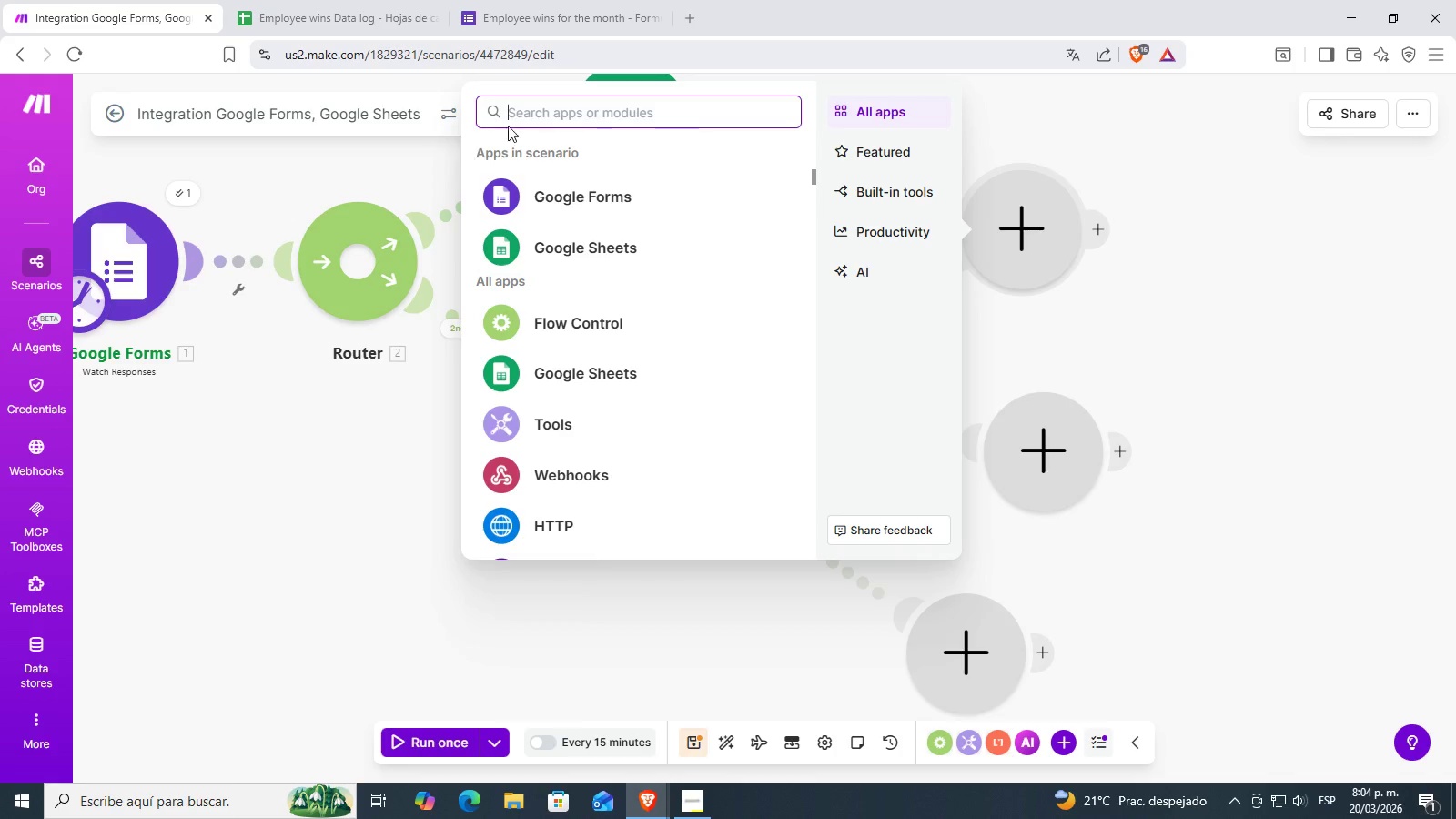 
left_click([581, 120])
 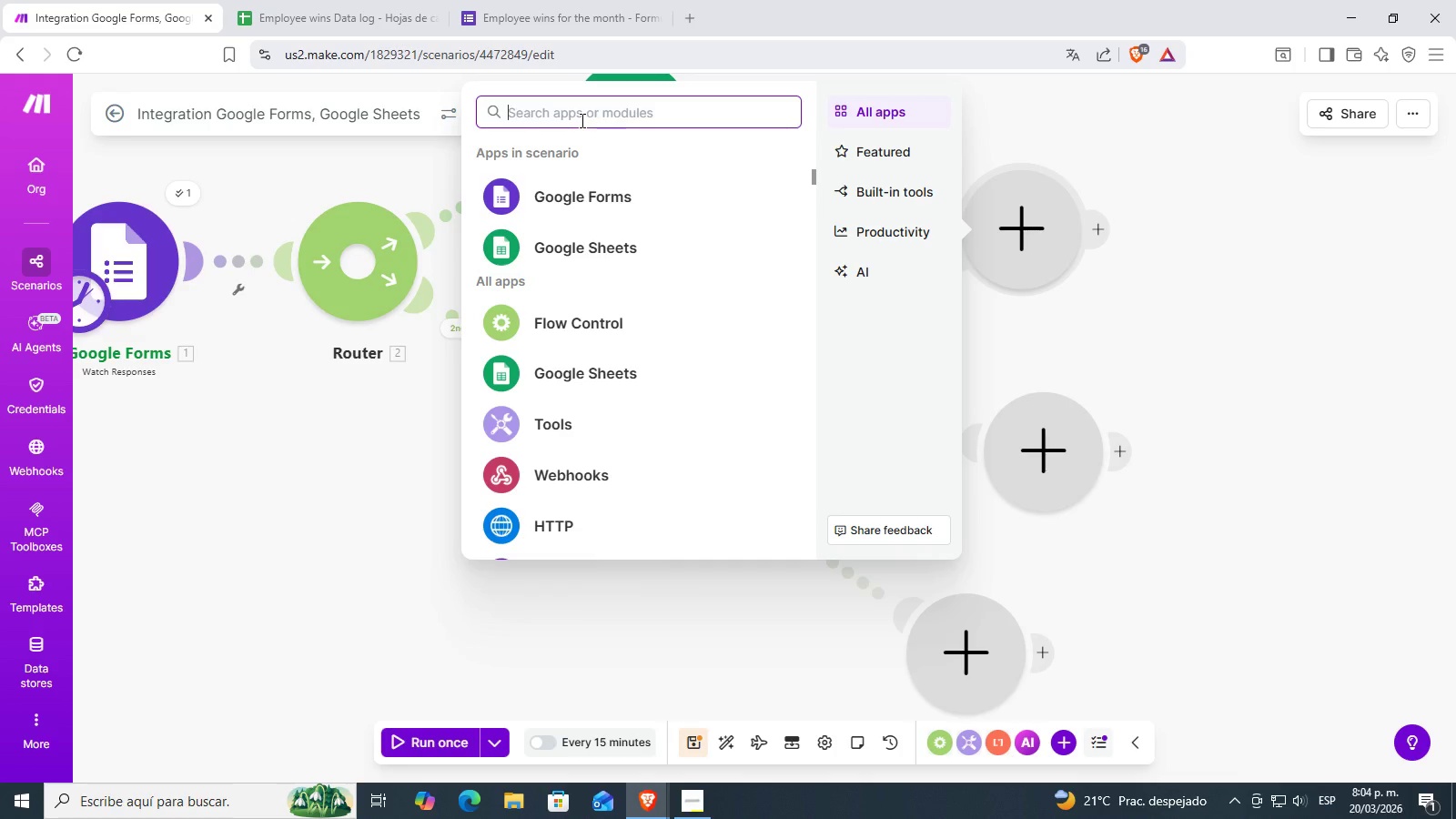 
type(slack)
 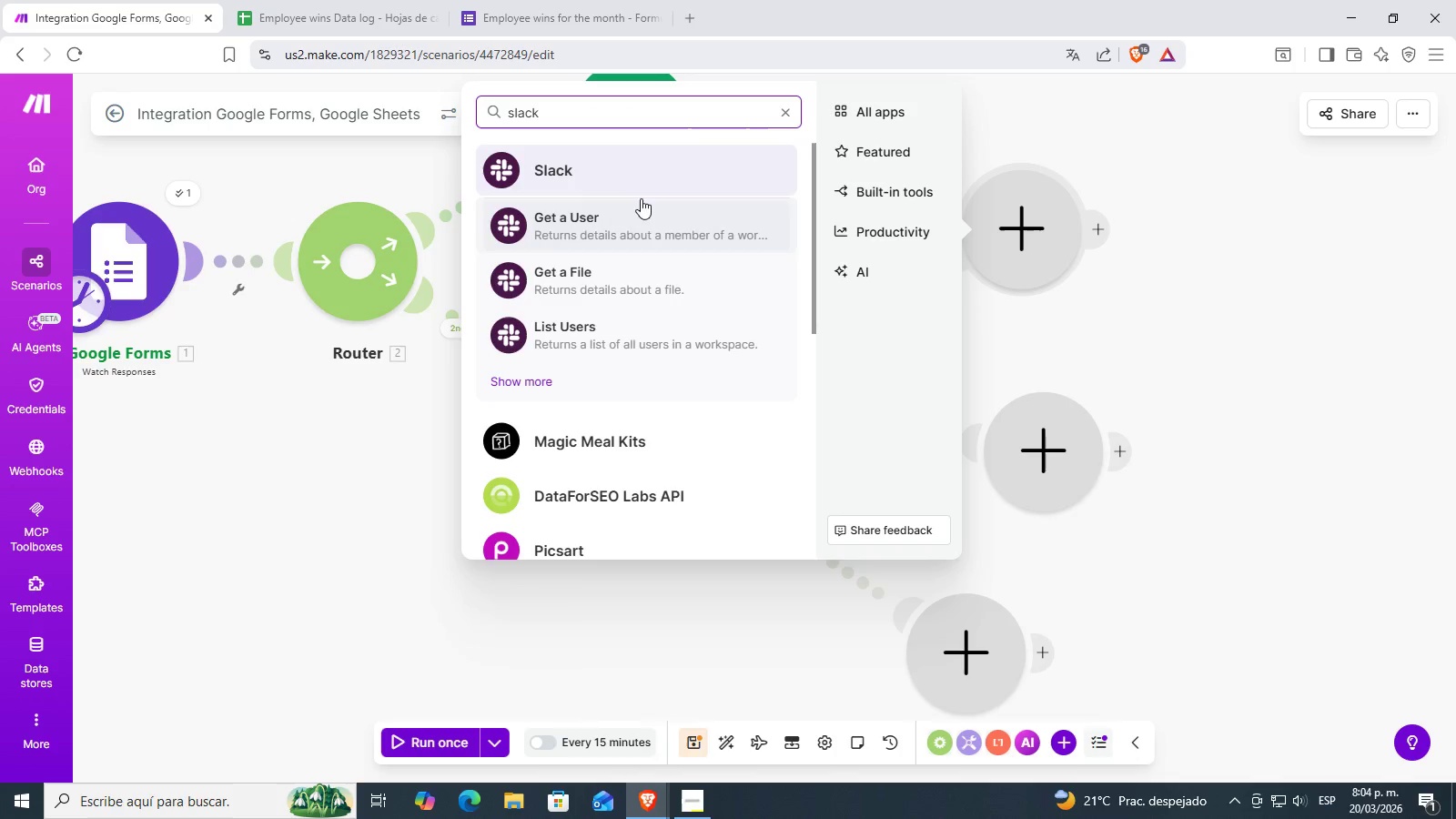 
left_click([655, 177])
 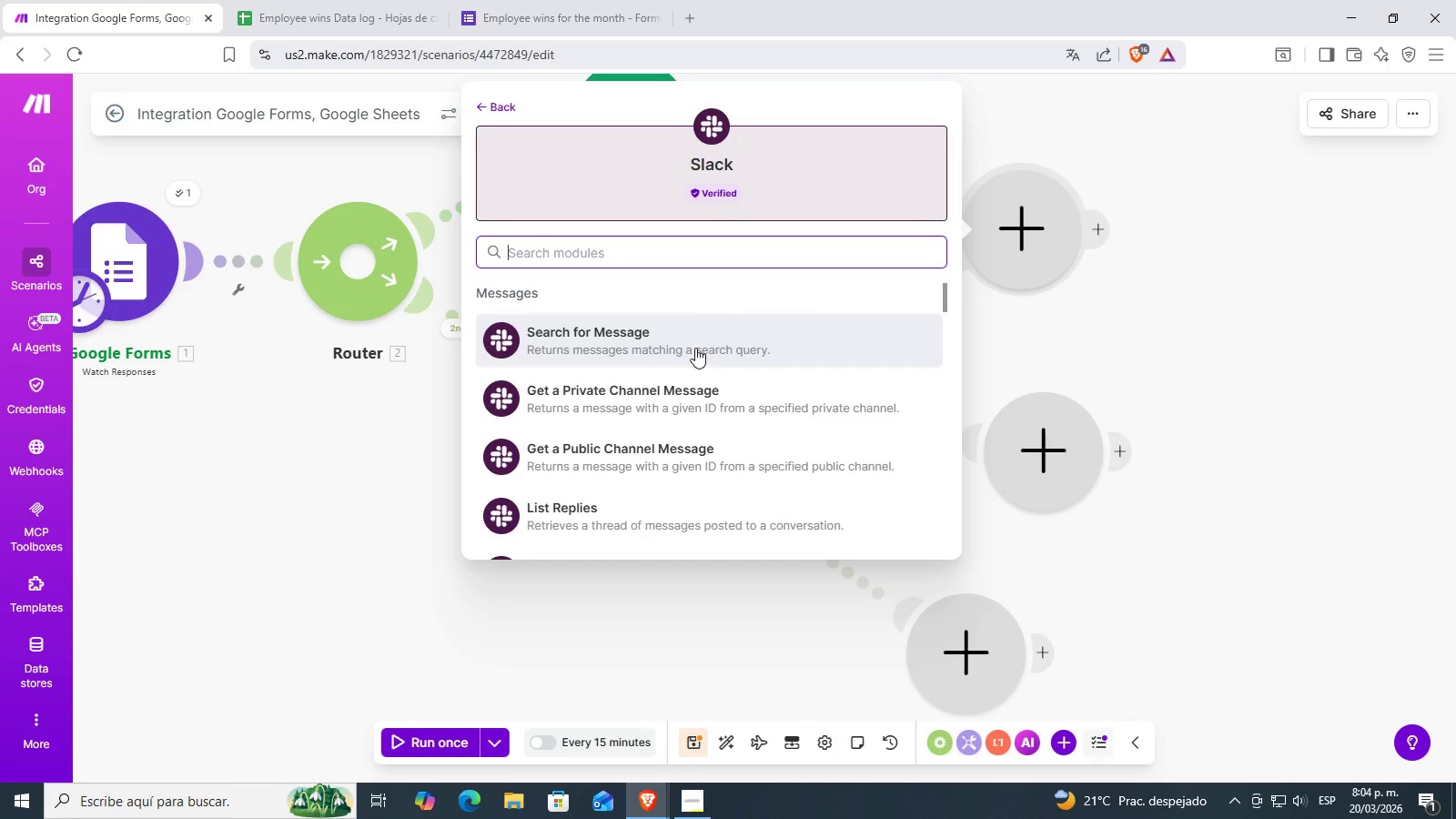 
scroll: coordinate [704, 408], scroll_direction: down, amount: 1.0
 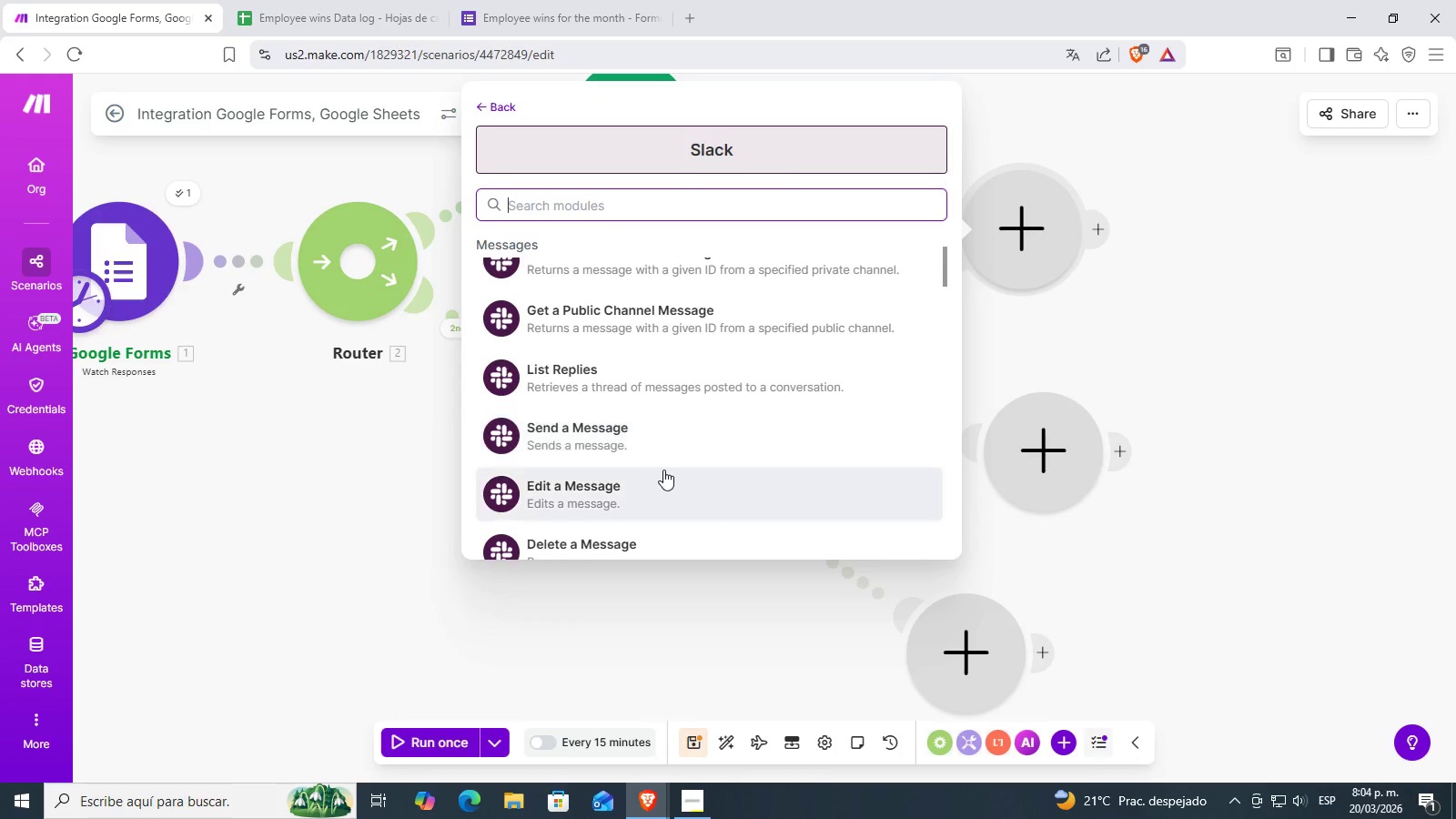 
left_click([676, 445])
 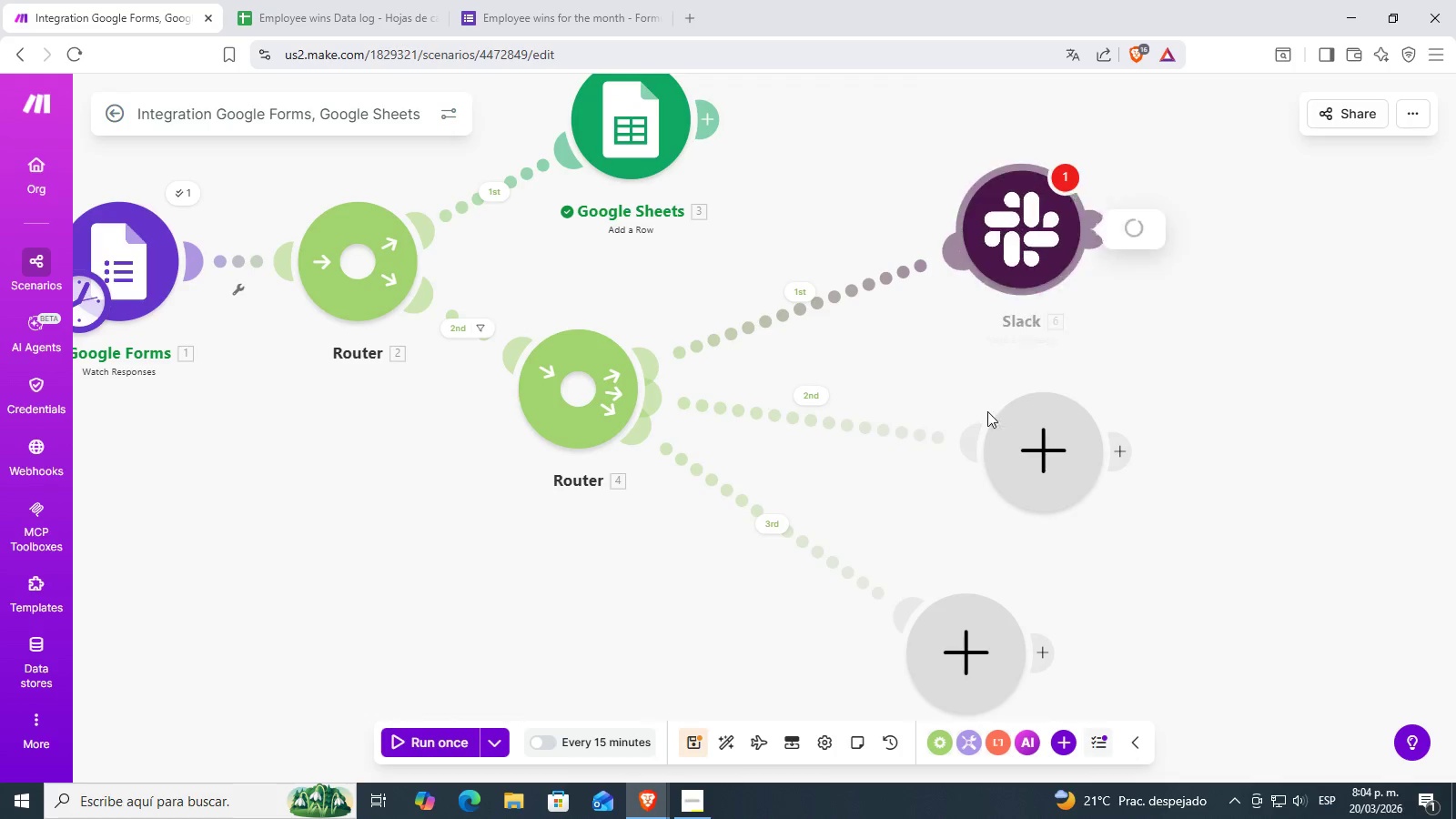 
left_click([1038, 438])
 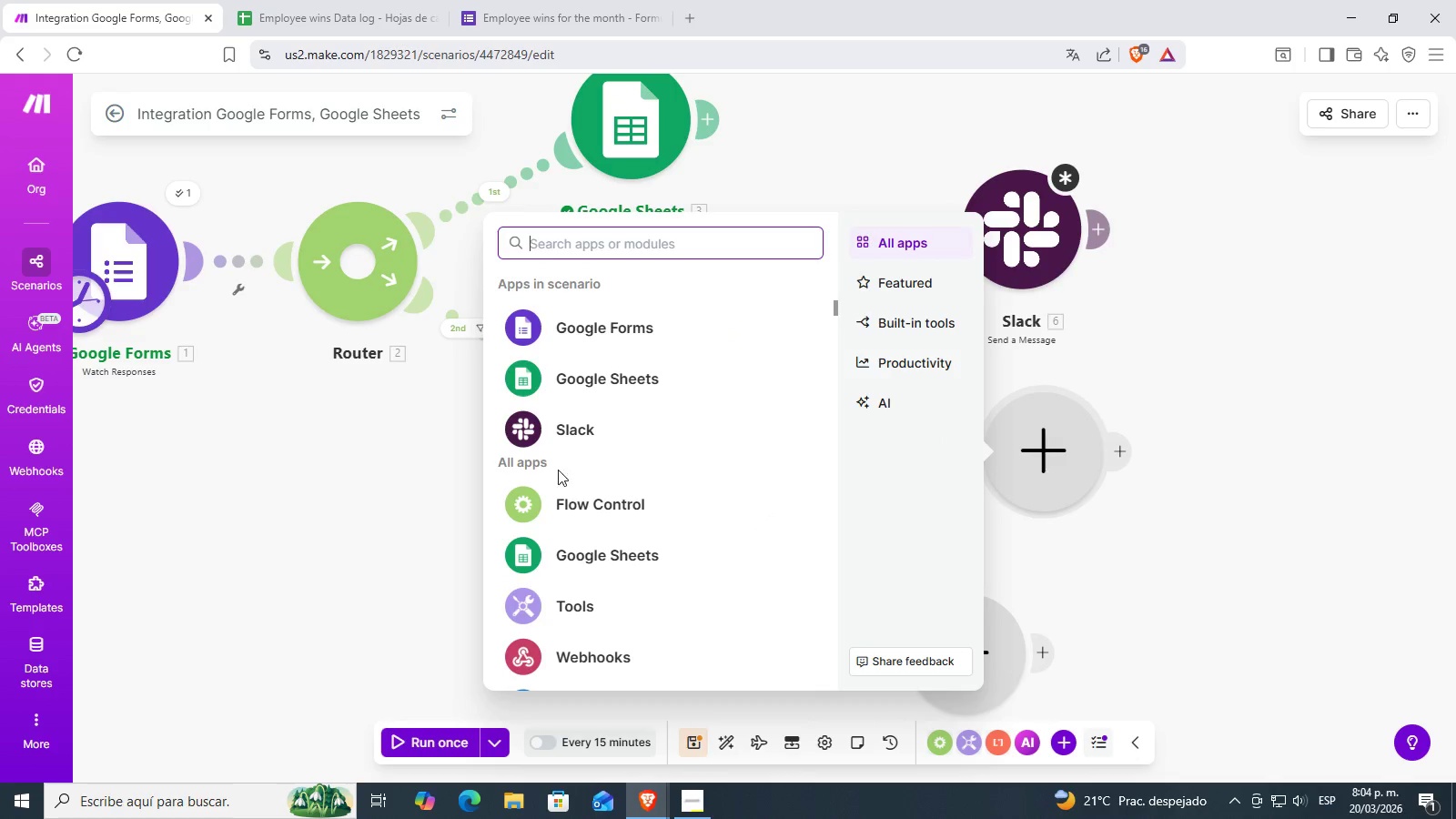 
left_click([601, 442])
 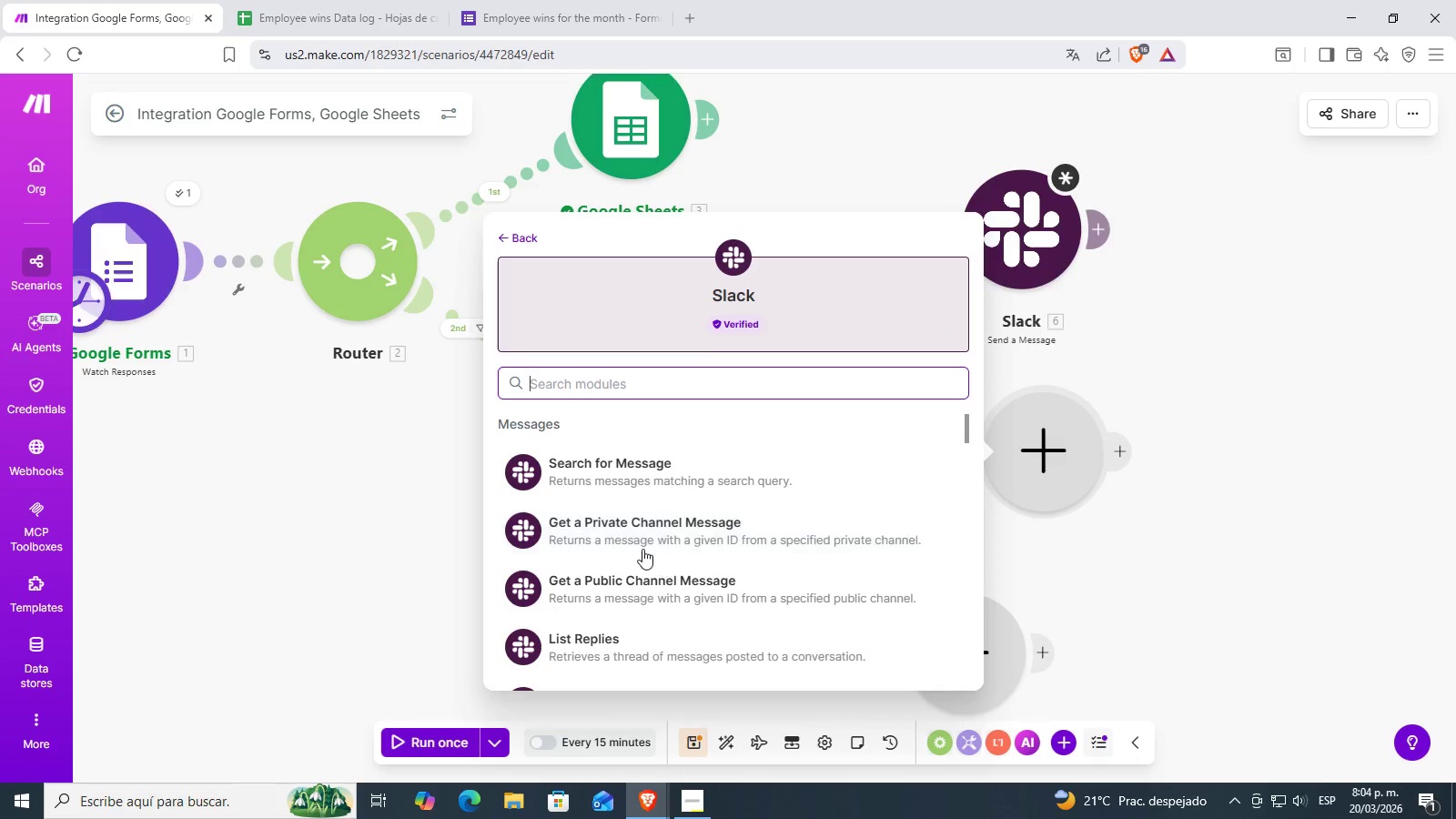 
scroll: coordinate [661, 468], scroll_direction: down, amount: 9.0
 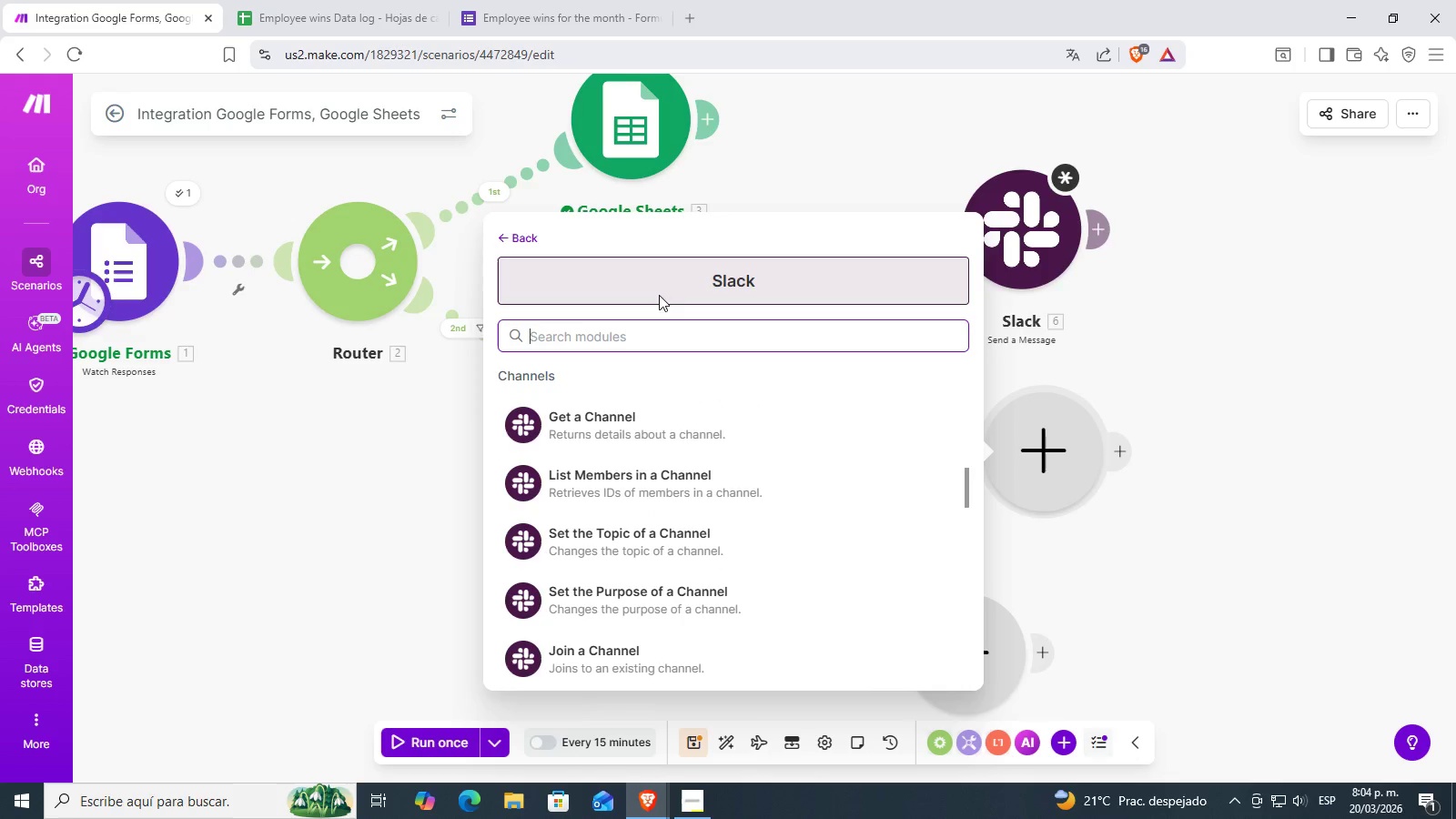 
left_click([645, 341])